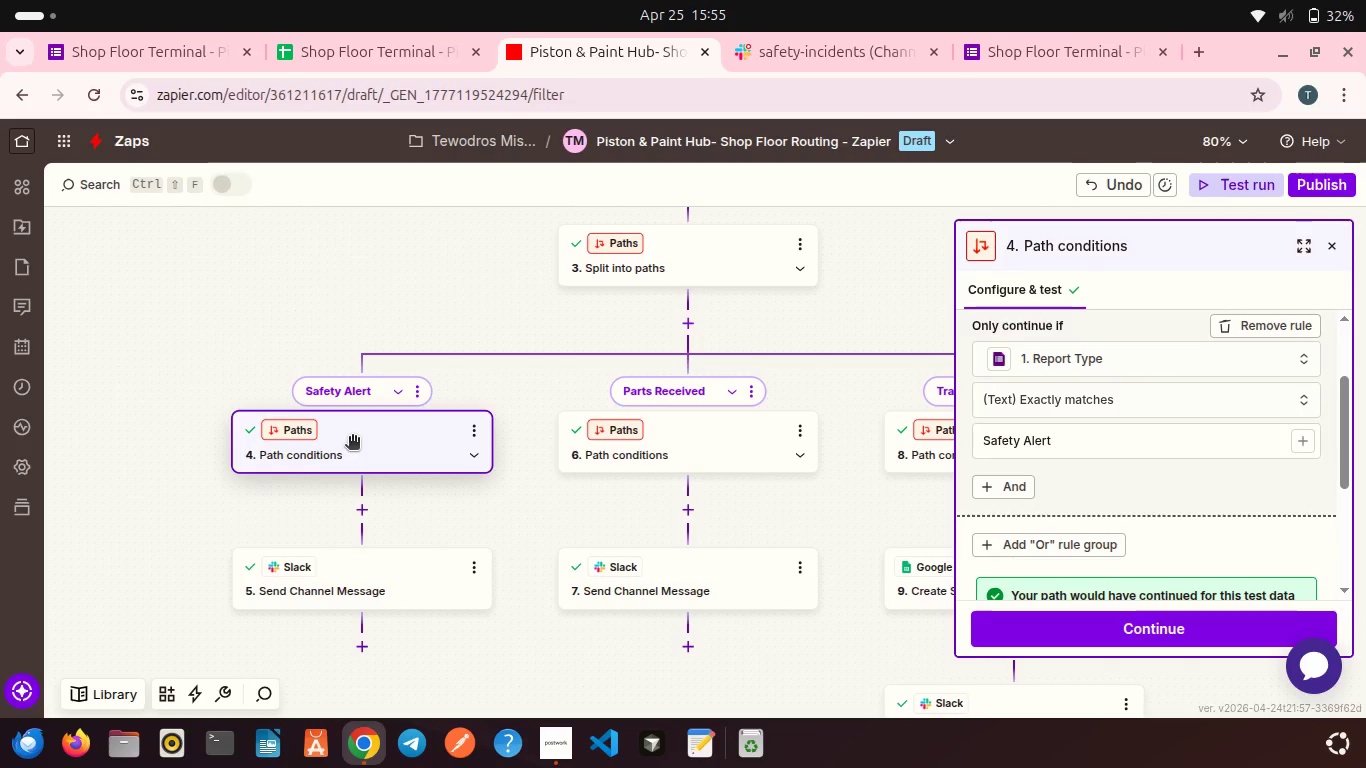 
scroll: coordinate [335, 459], scroll_direction: up, amount: 3.0
 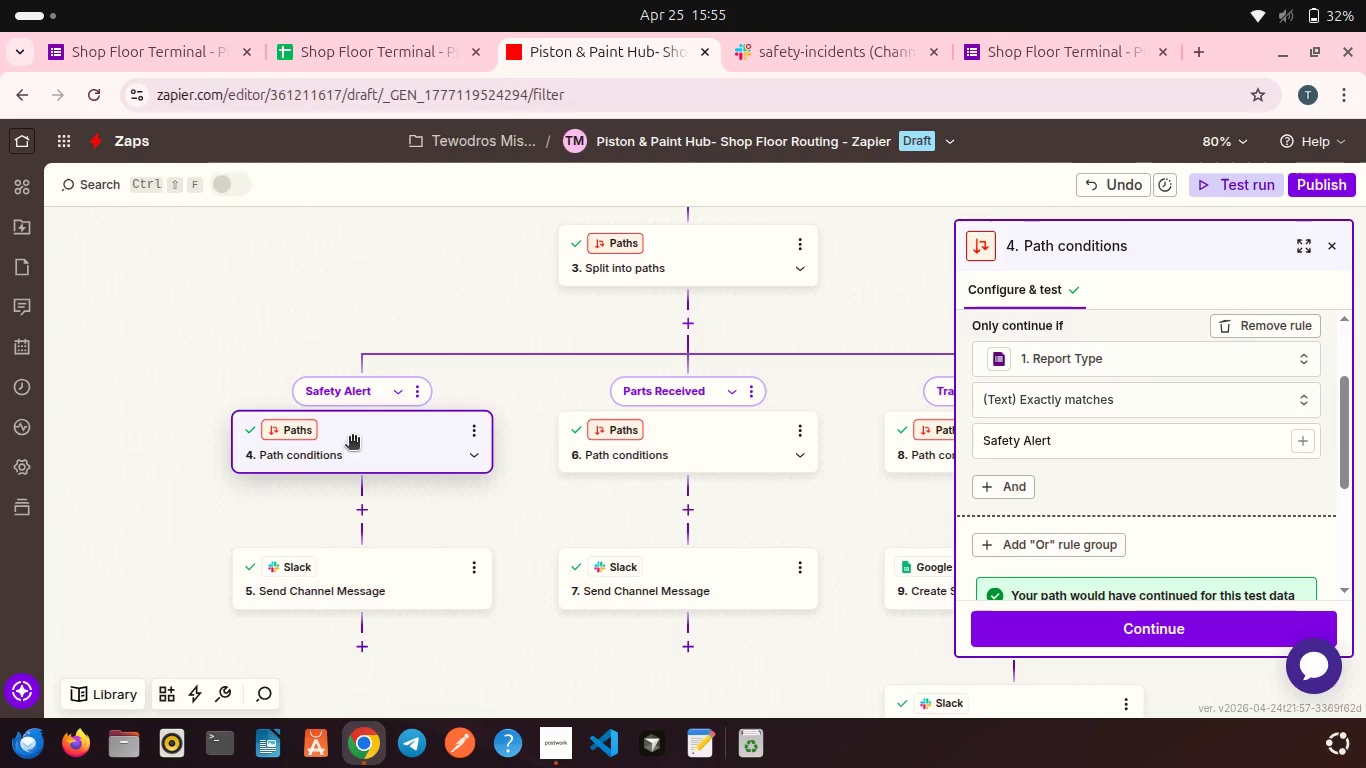 
wait(11.98)
 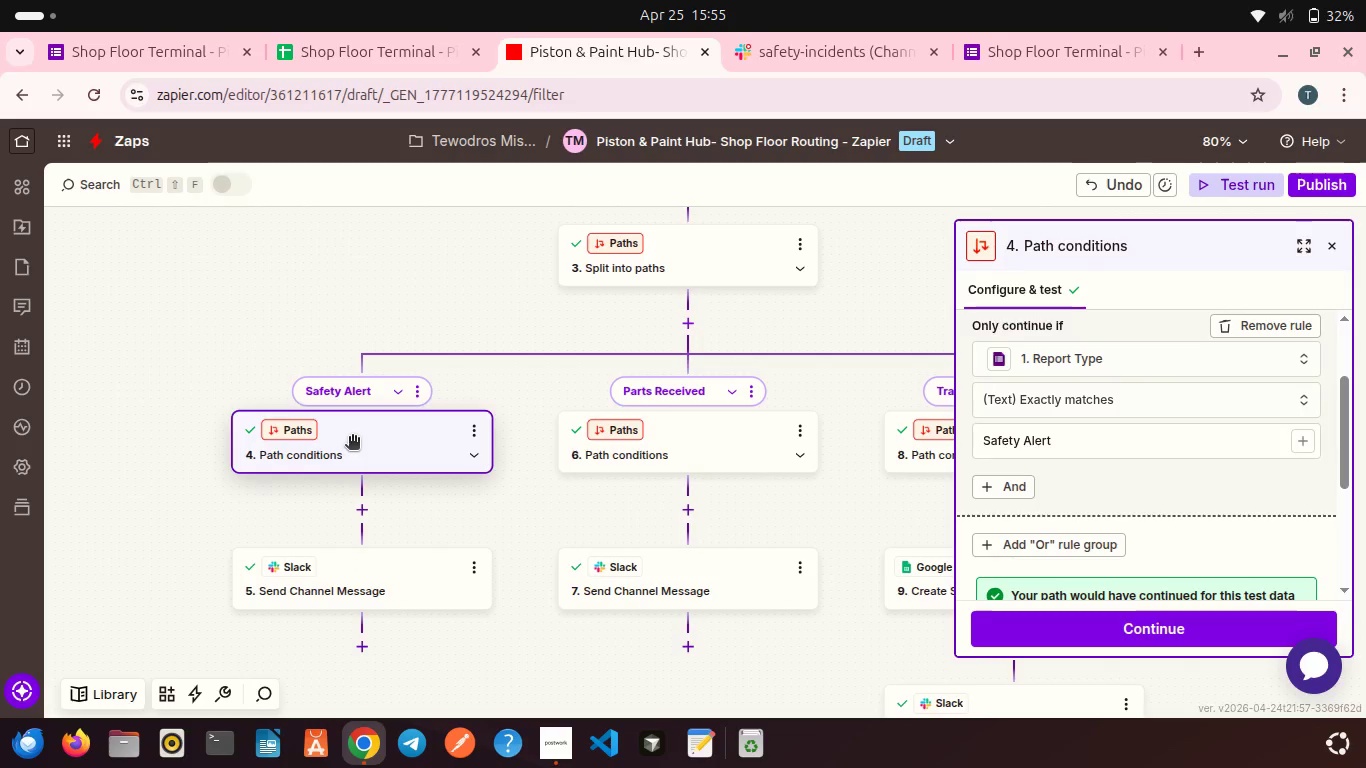 
scroll: coordinate [352, 438], scroll_direction: up, amount: 3.0
 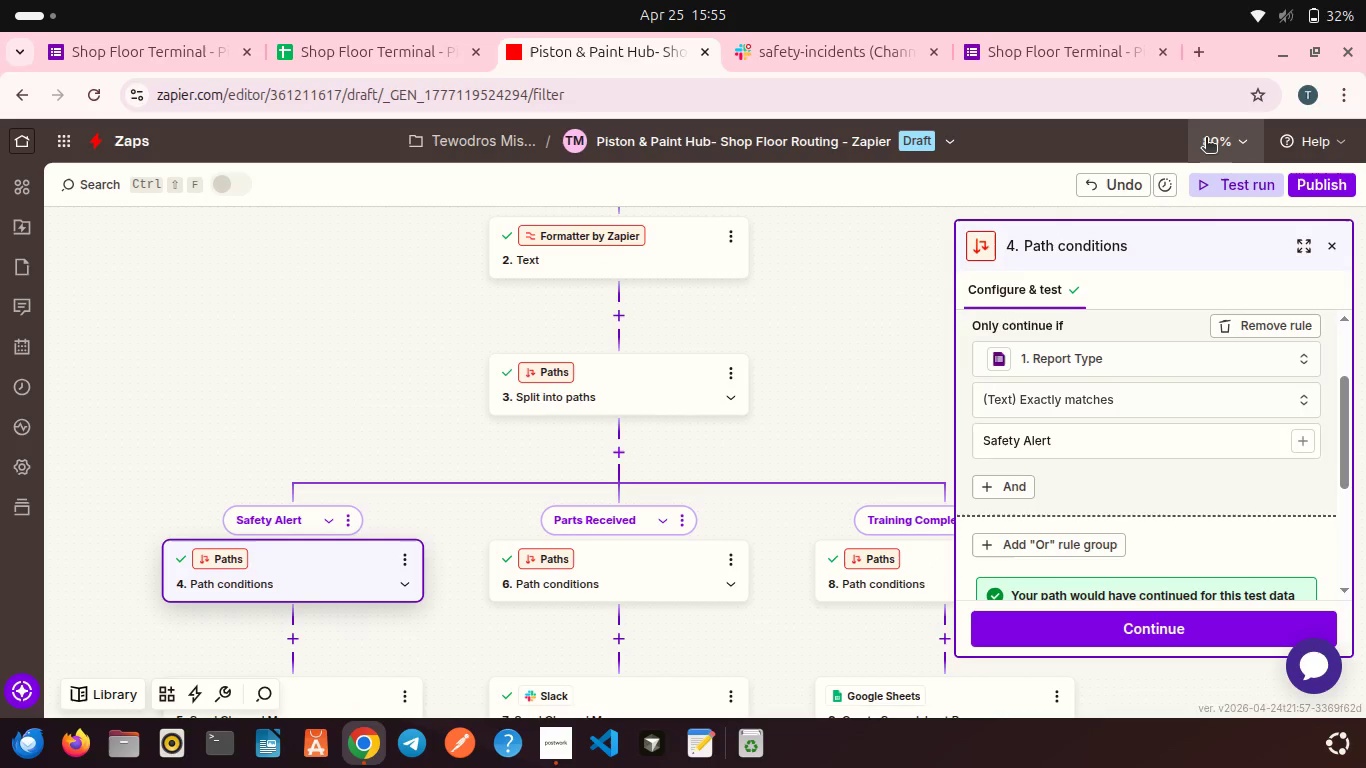 
left_click([1206, 136])
 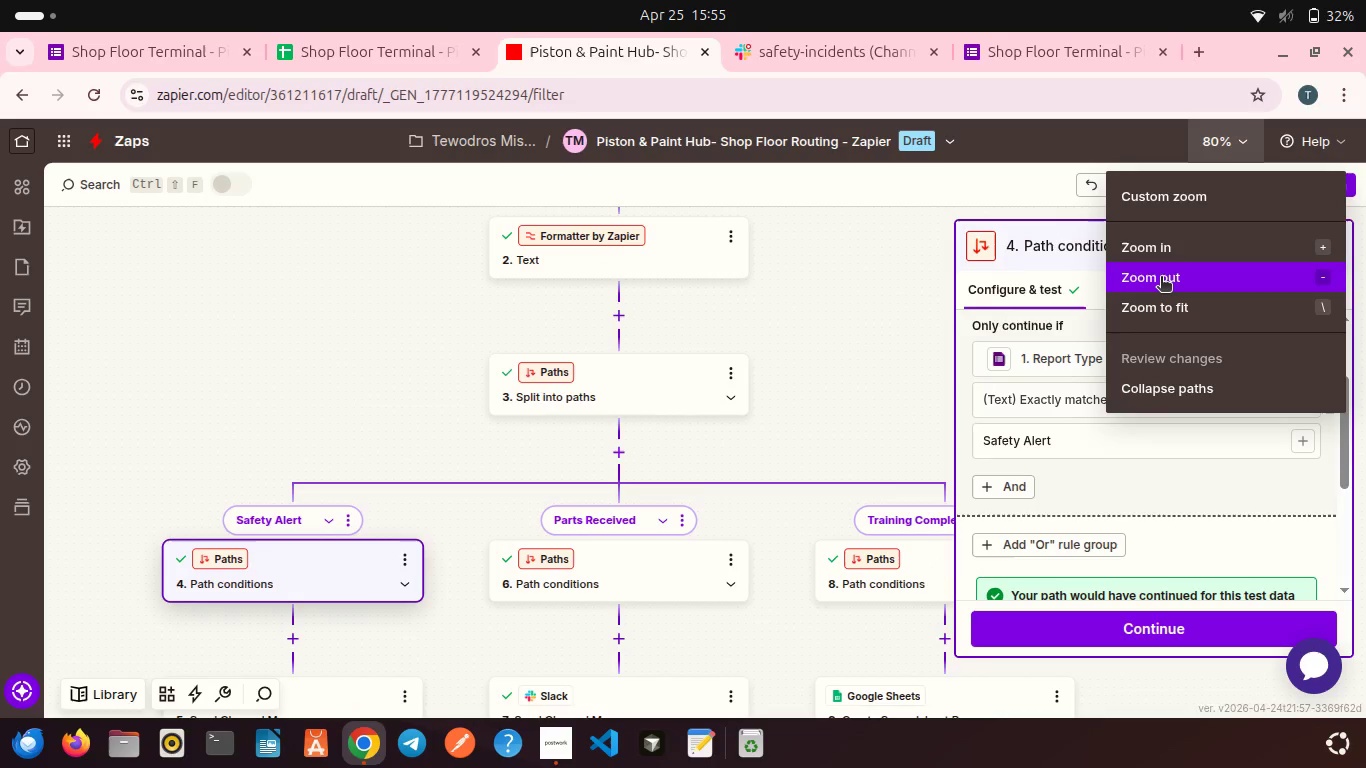 
left_click([1161, 278])
 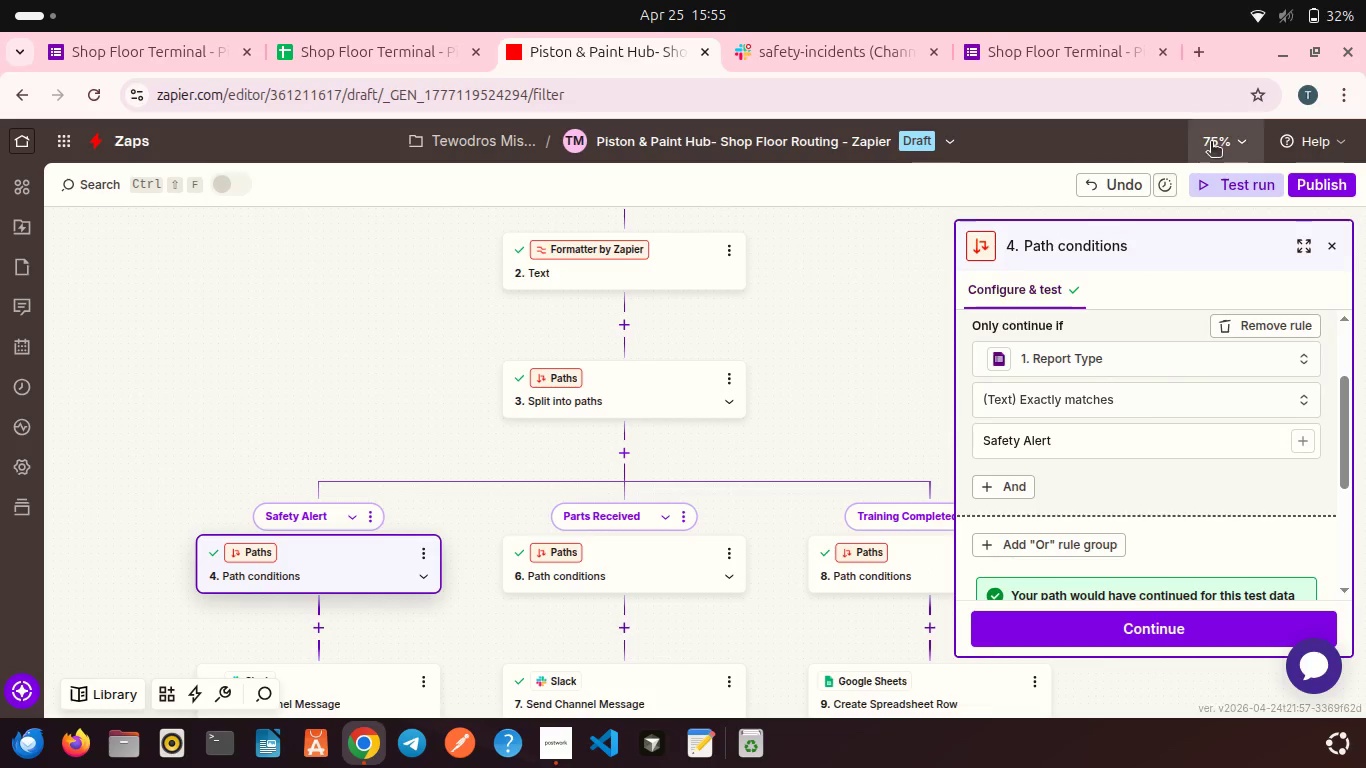 
left_click([1211, 143])
 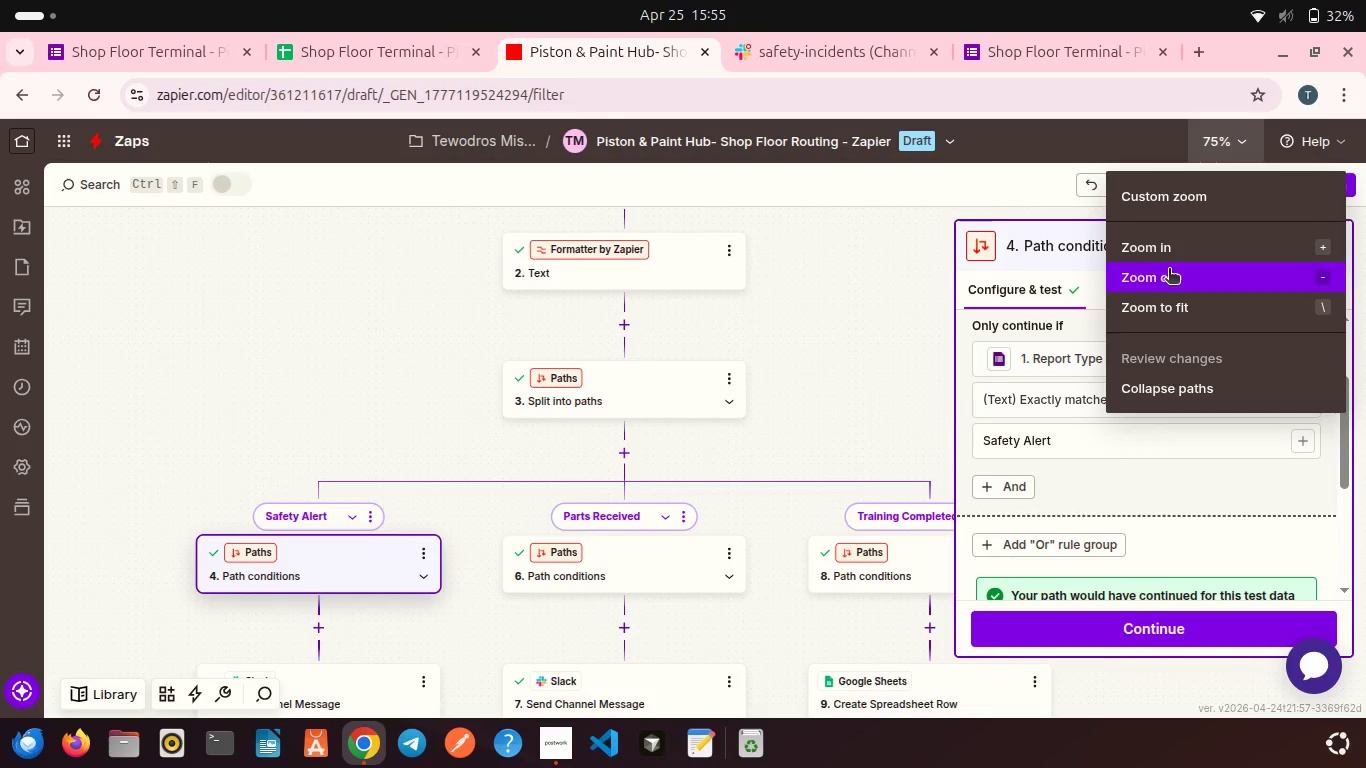 
left_click([1169, 270])
 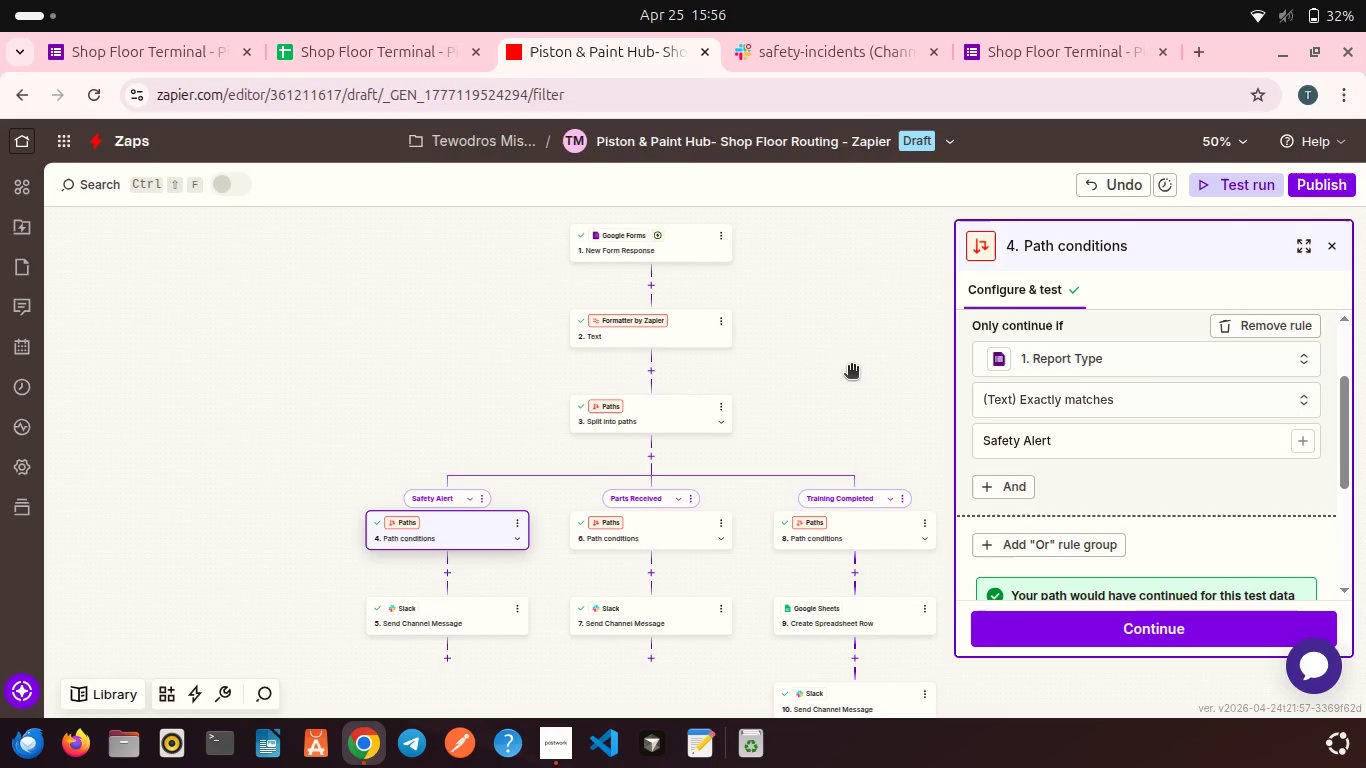 
scroll: coordinate [851, 367], scroll_direction: down, amount: 2.0
 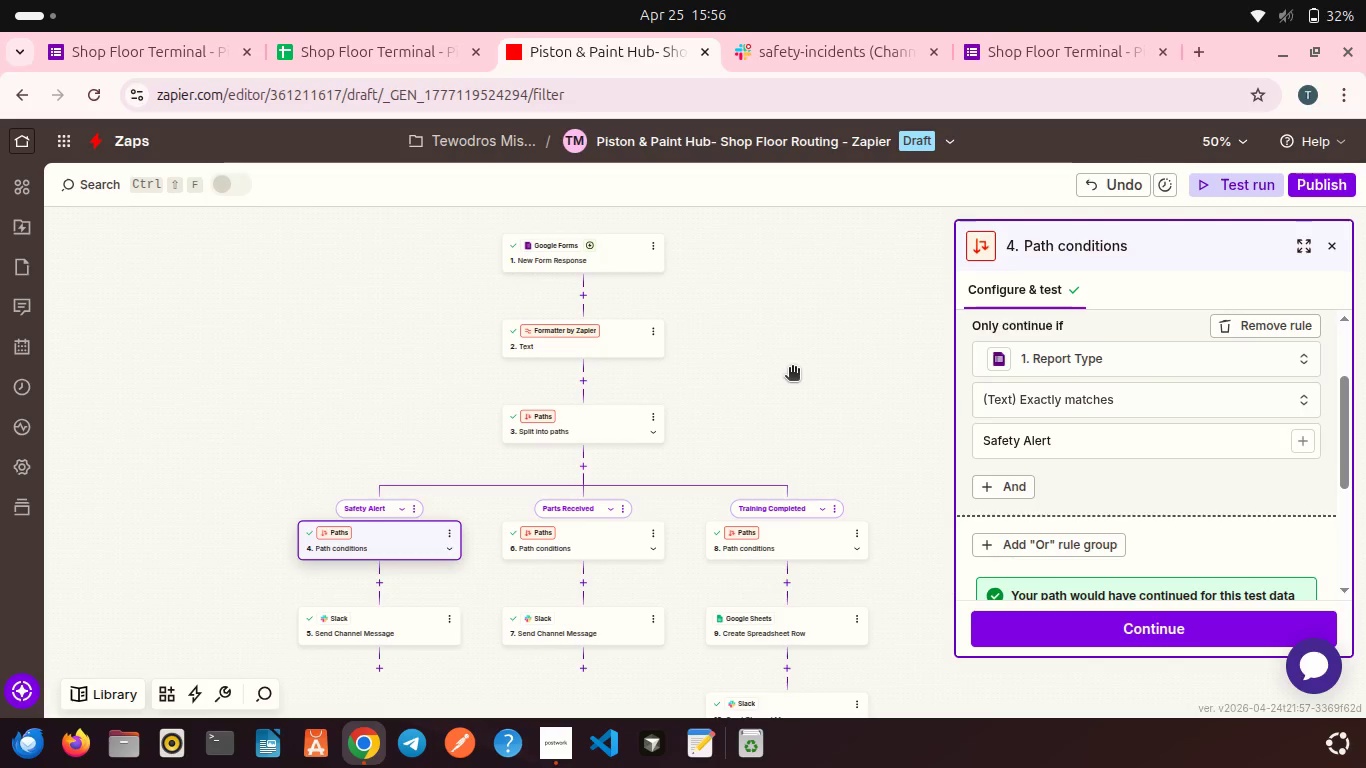 
wait(30.41)
 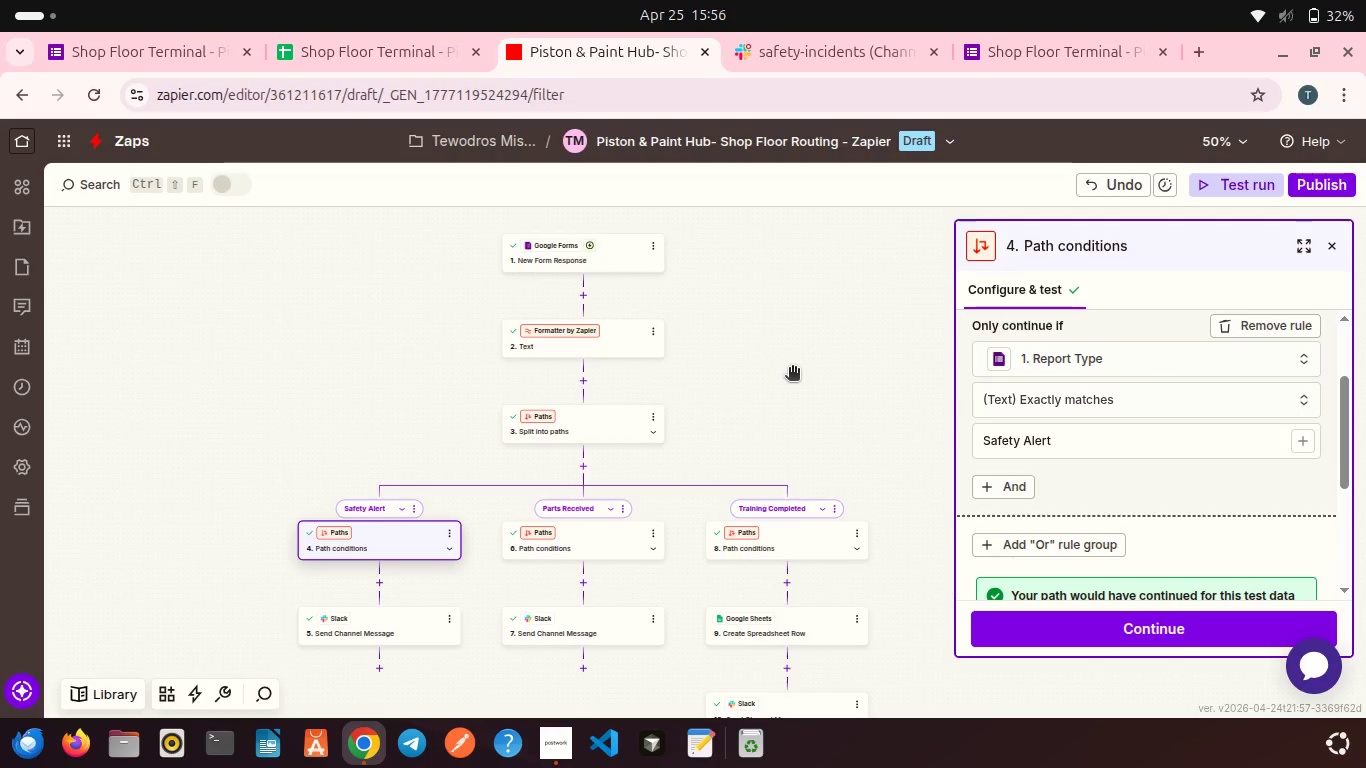 
scroll: coordinate [792, 369], scroll_direction: up, amount: 3.0
 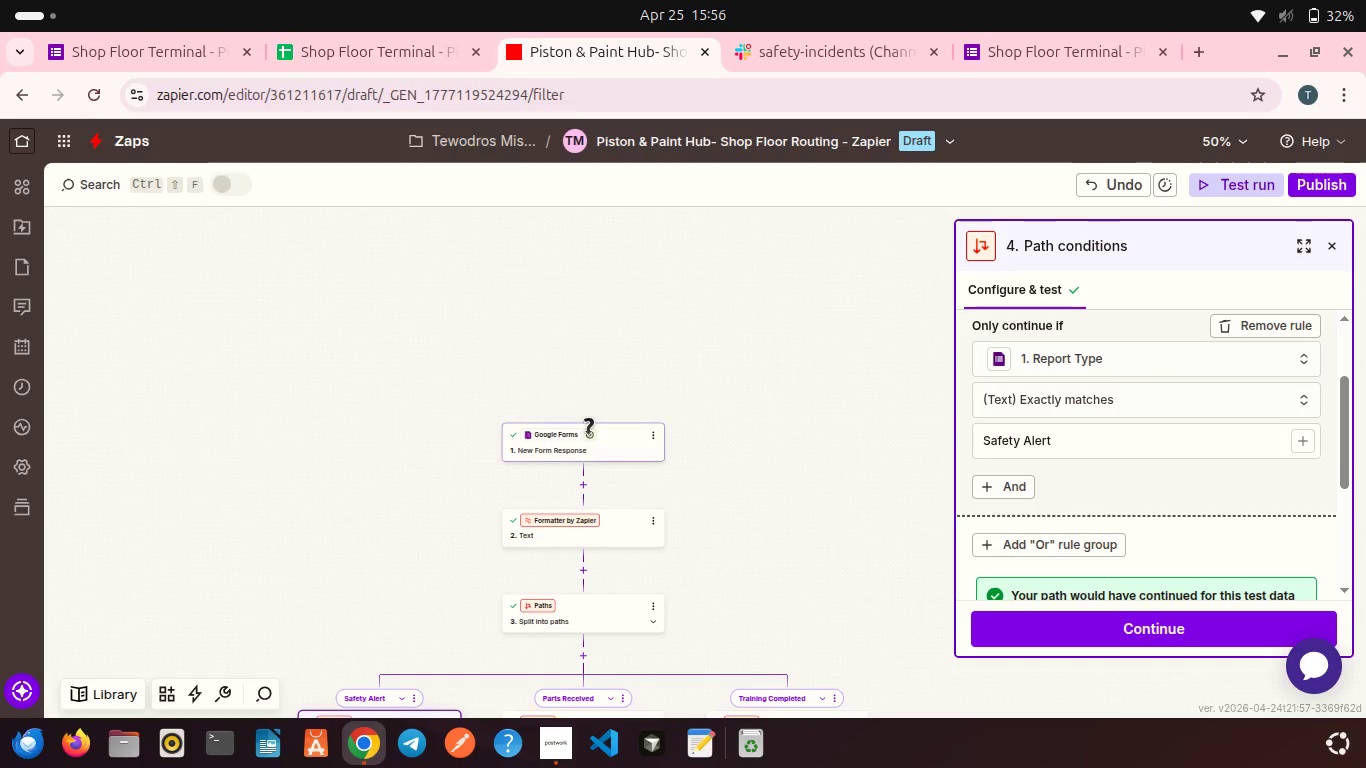 
left_click([589, 436])
 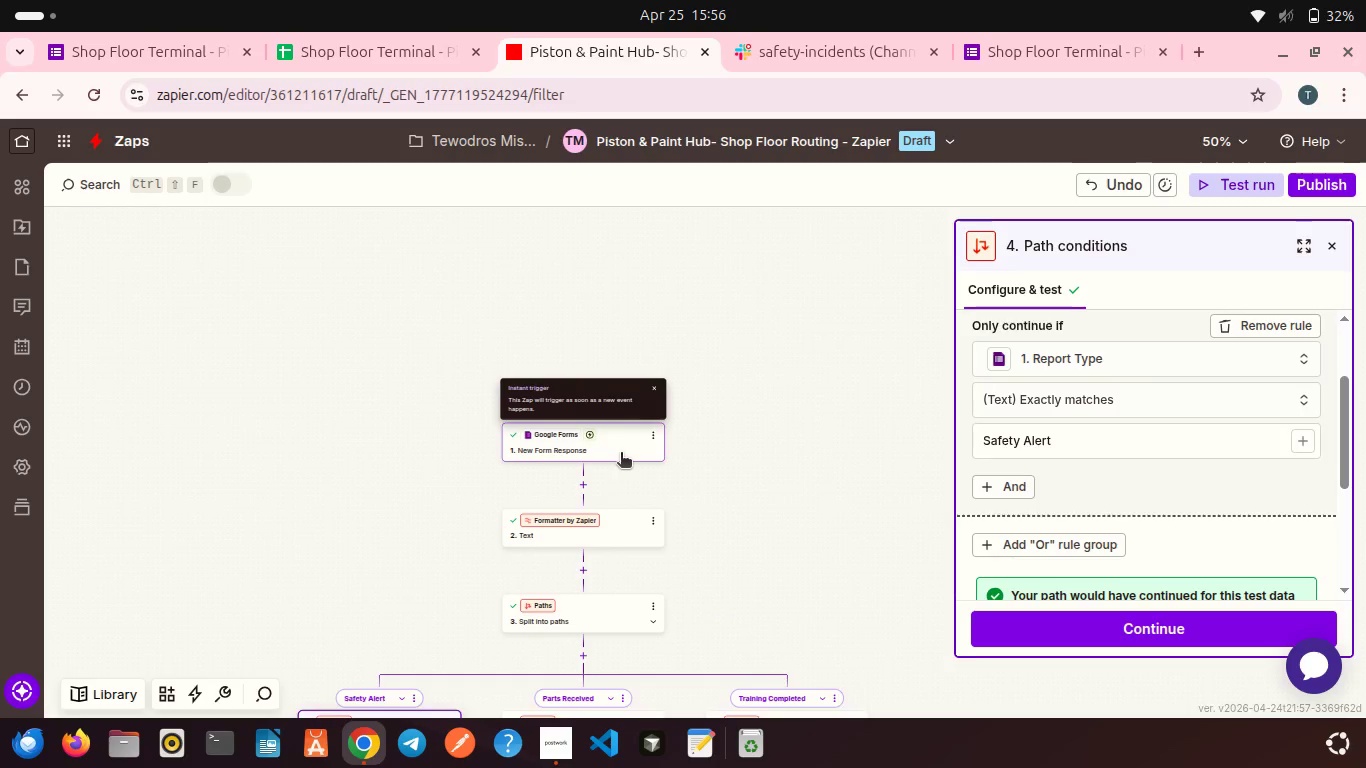 
left_click([621, 454])
 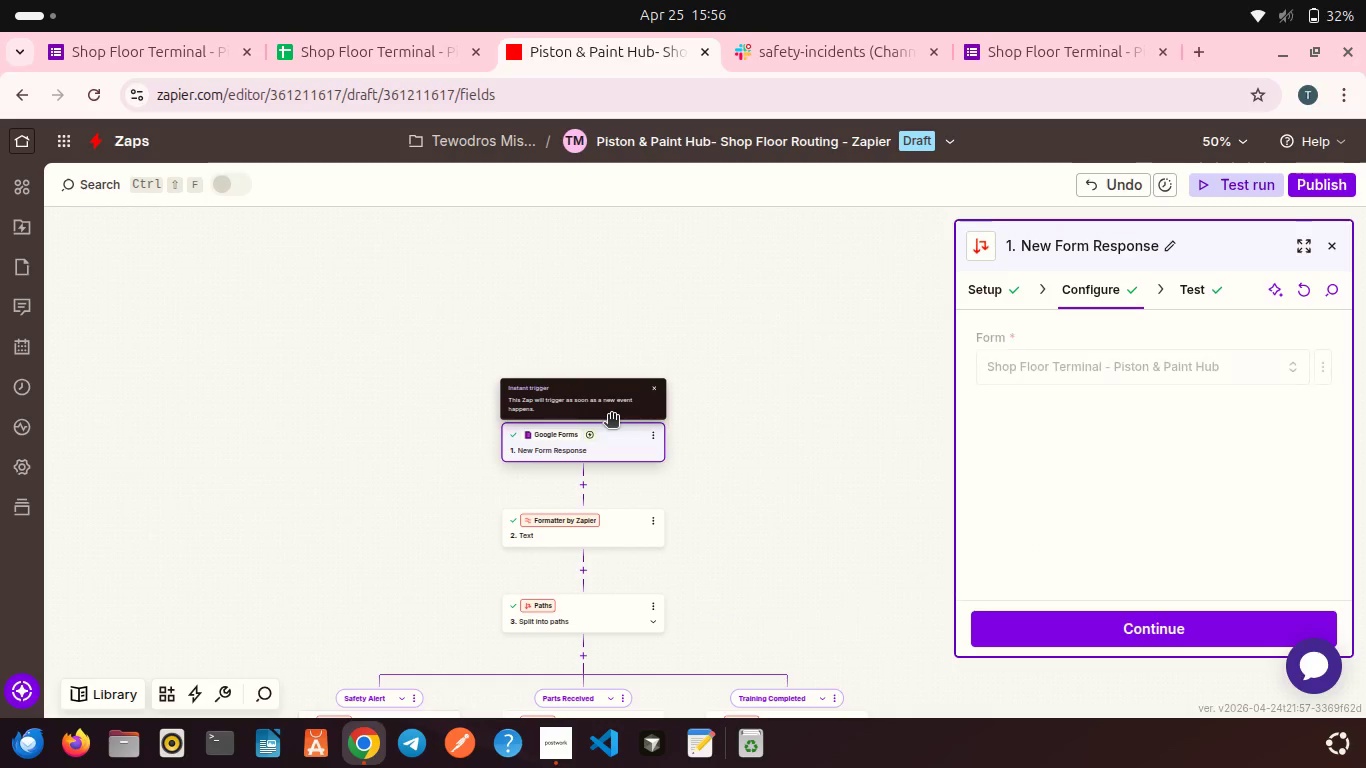 
scroll: coordinate [735, 419], scroll_direction: down, amount: 3.0
 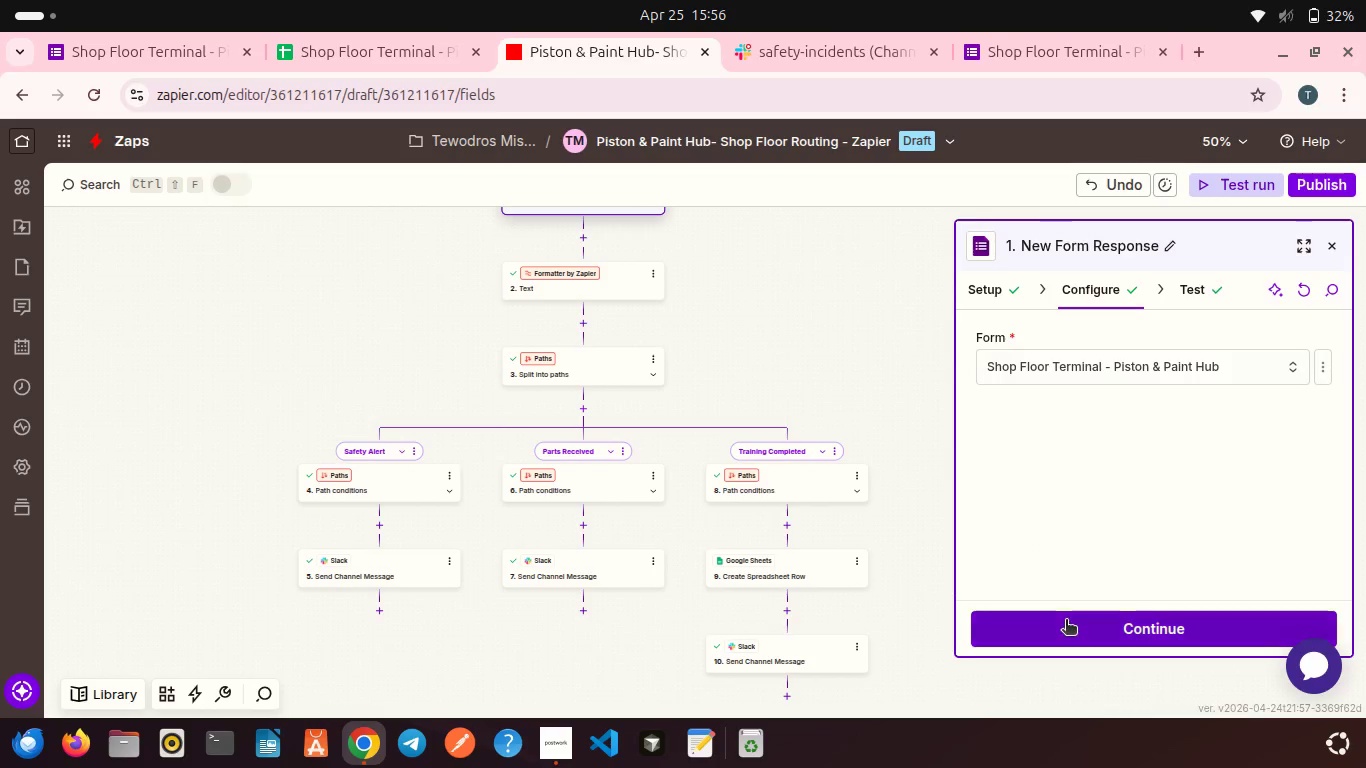 
left_click([1066, 621])
 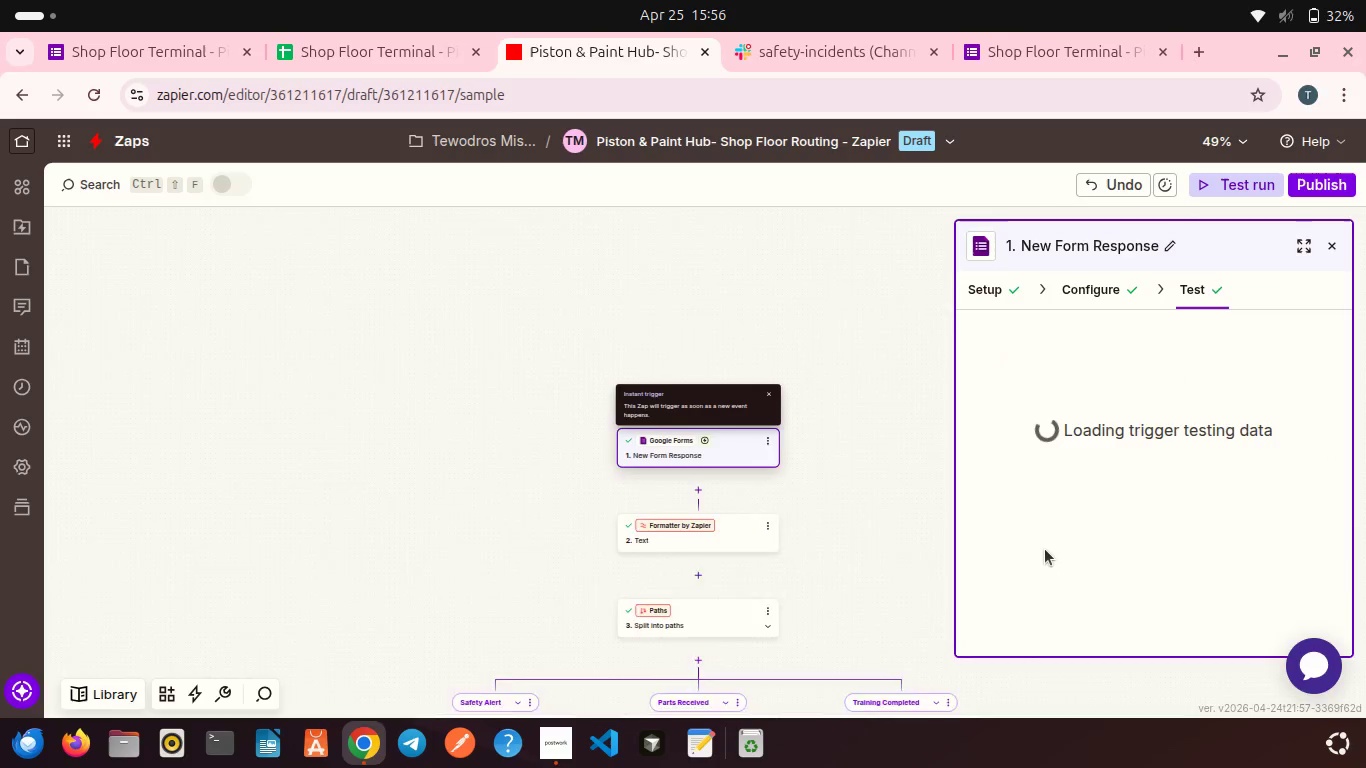 
scroll: coordinate [854, 513], scroll_direction: down, amount: 13.0
 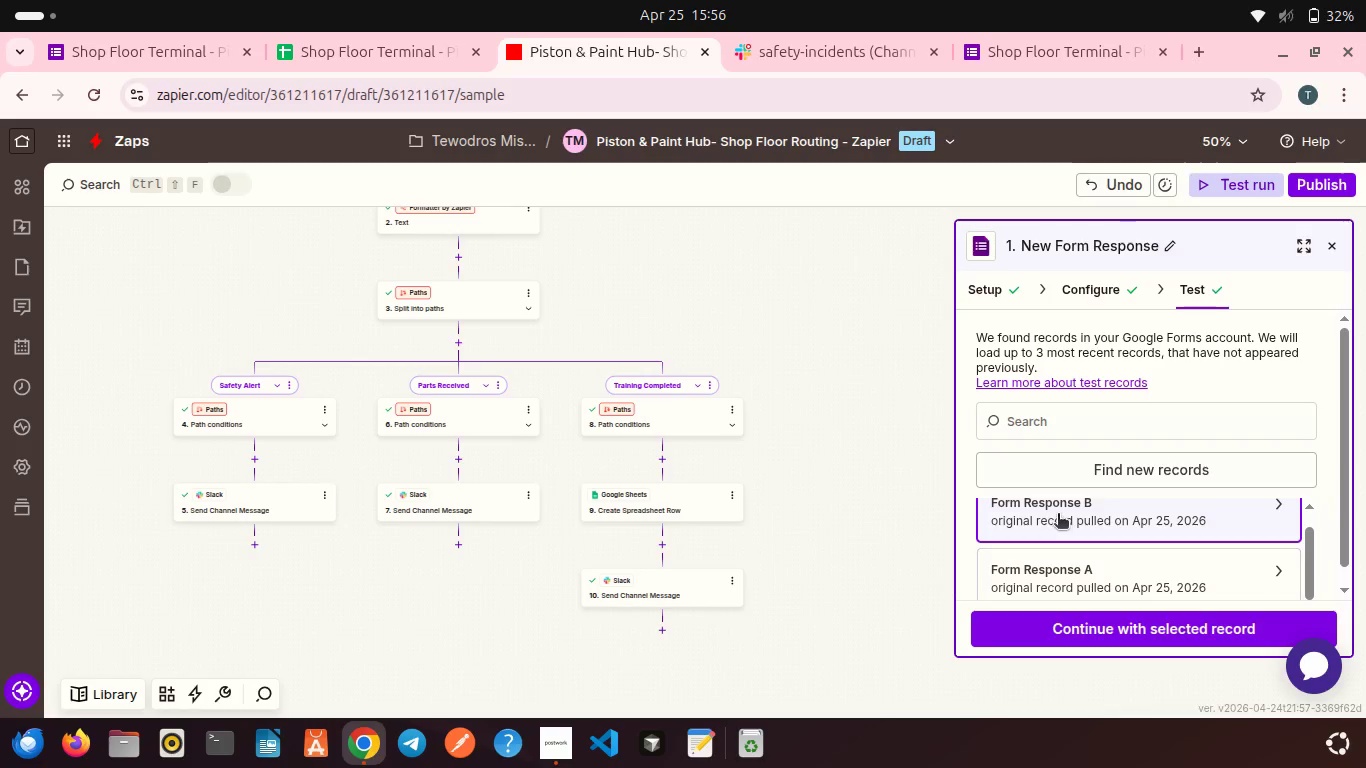 
left_click([1058, 515])
 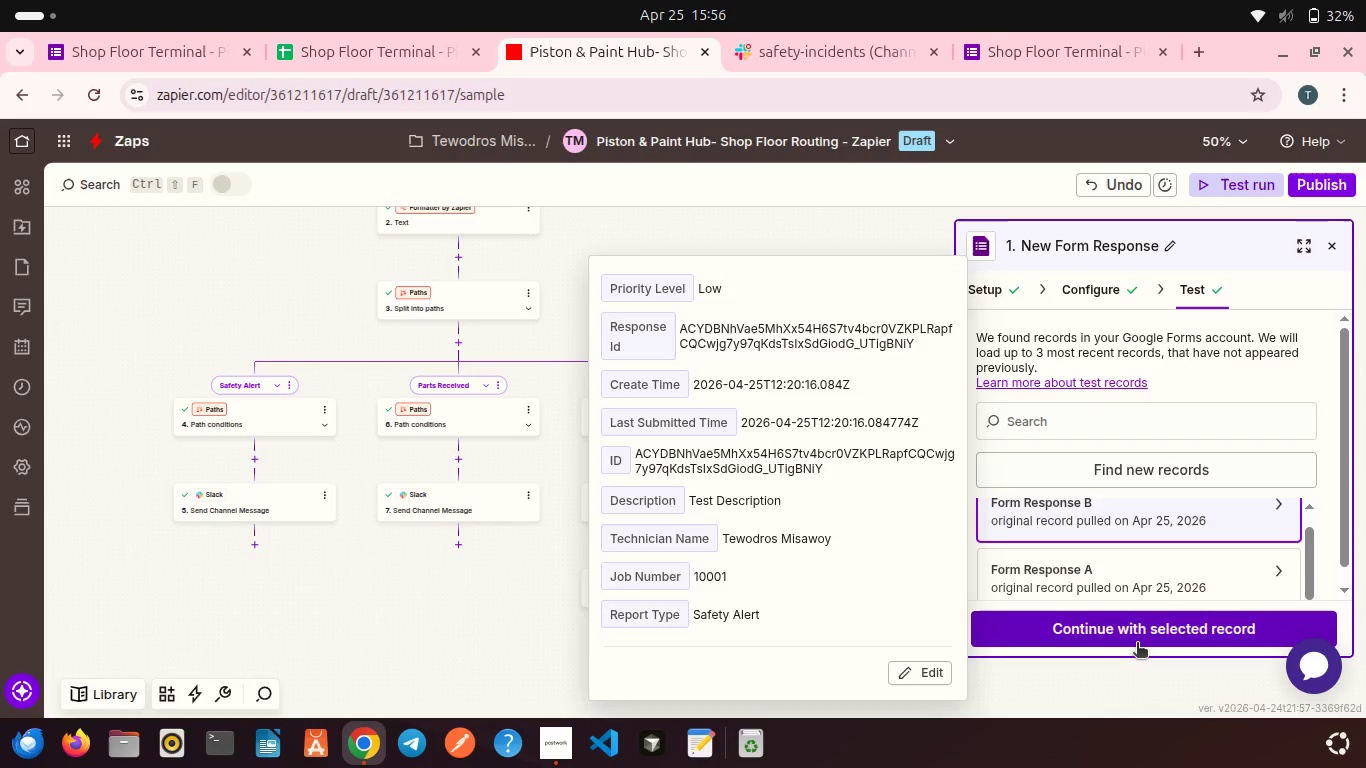 
left_click([1137, 644])
 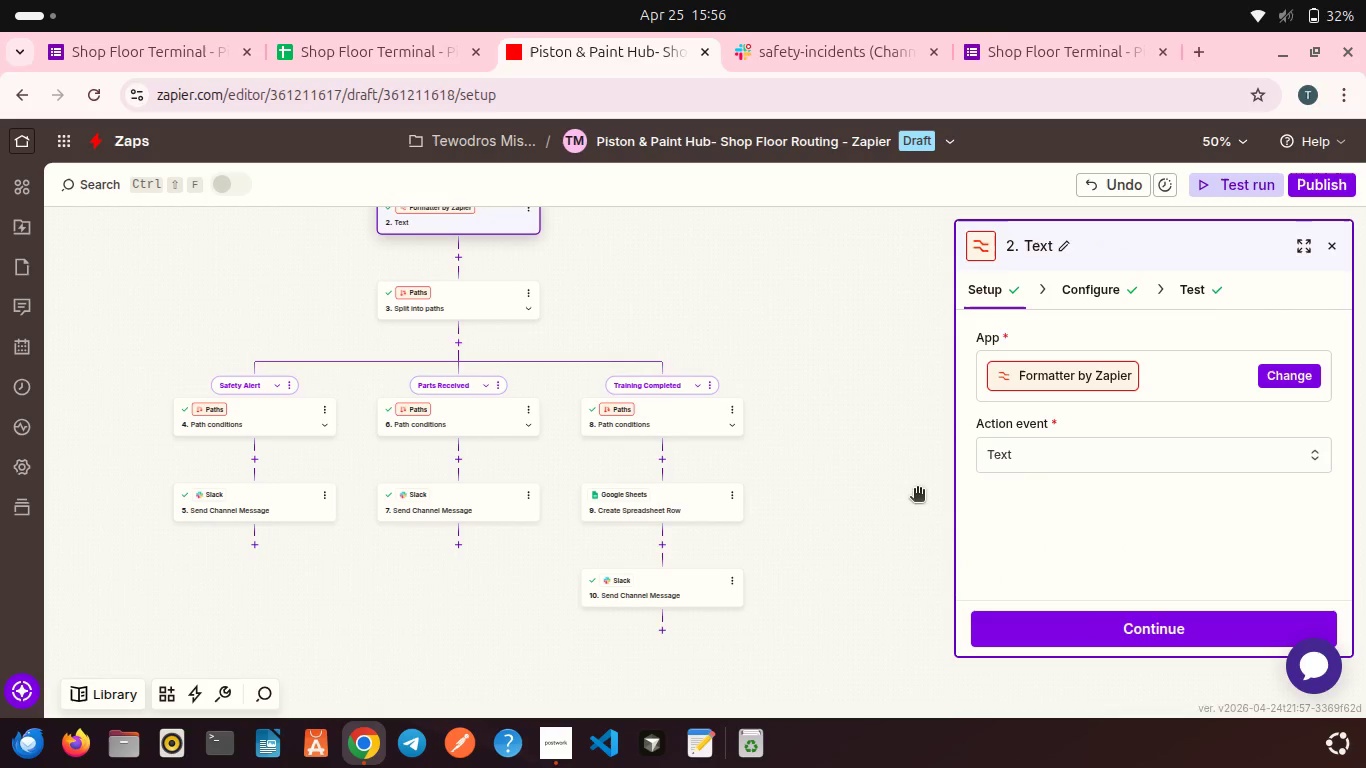 
wait(6.65)
 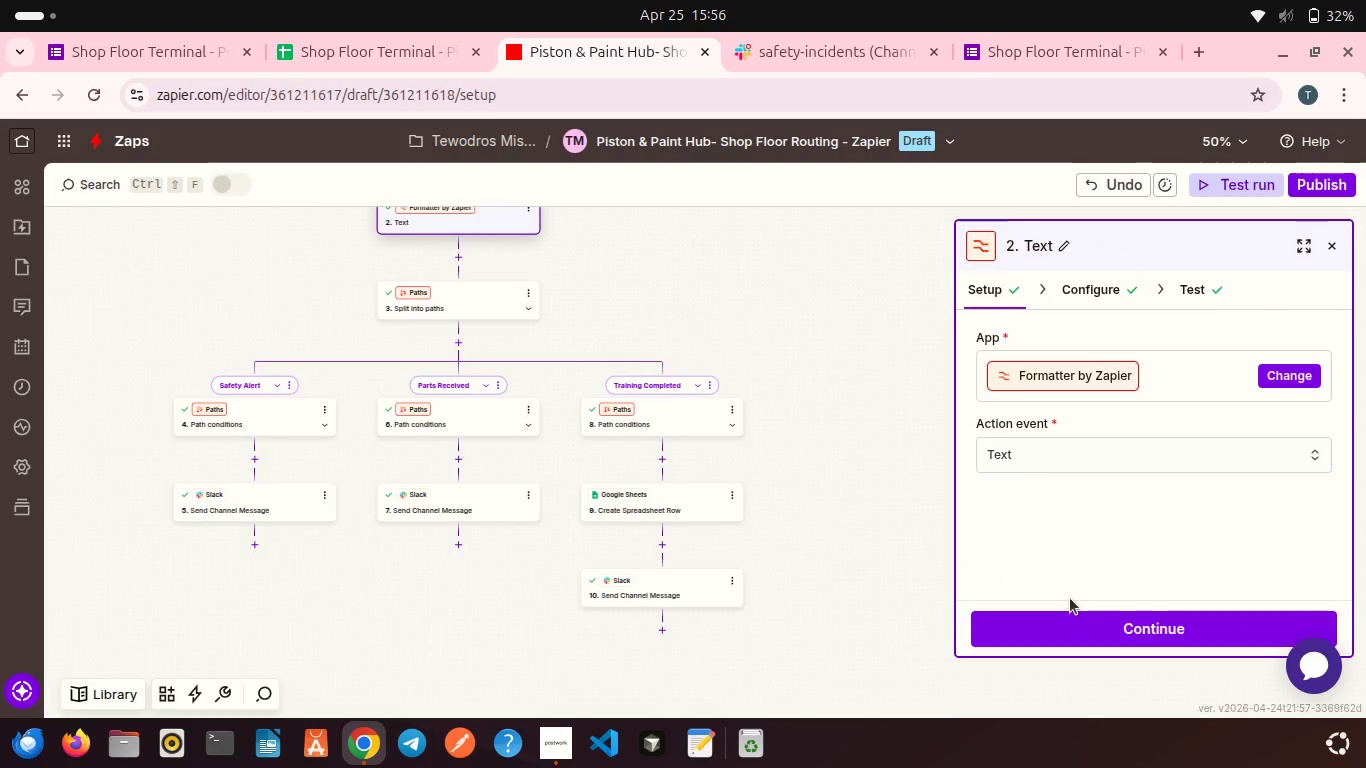 
left_click([286, 418])
 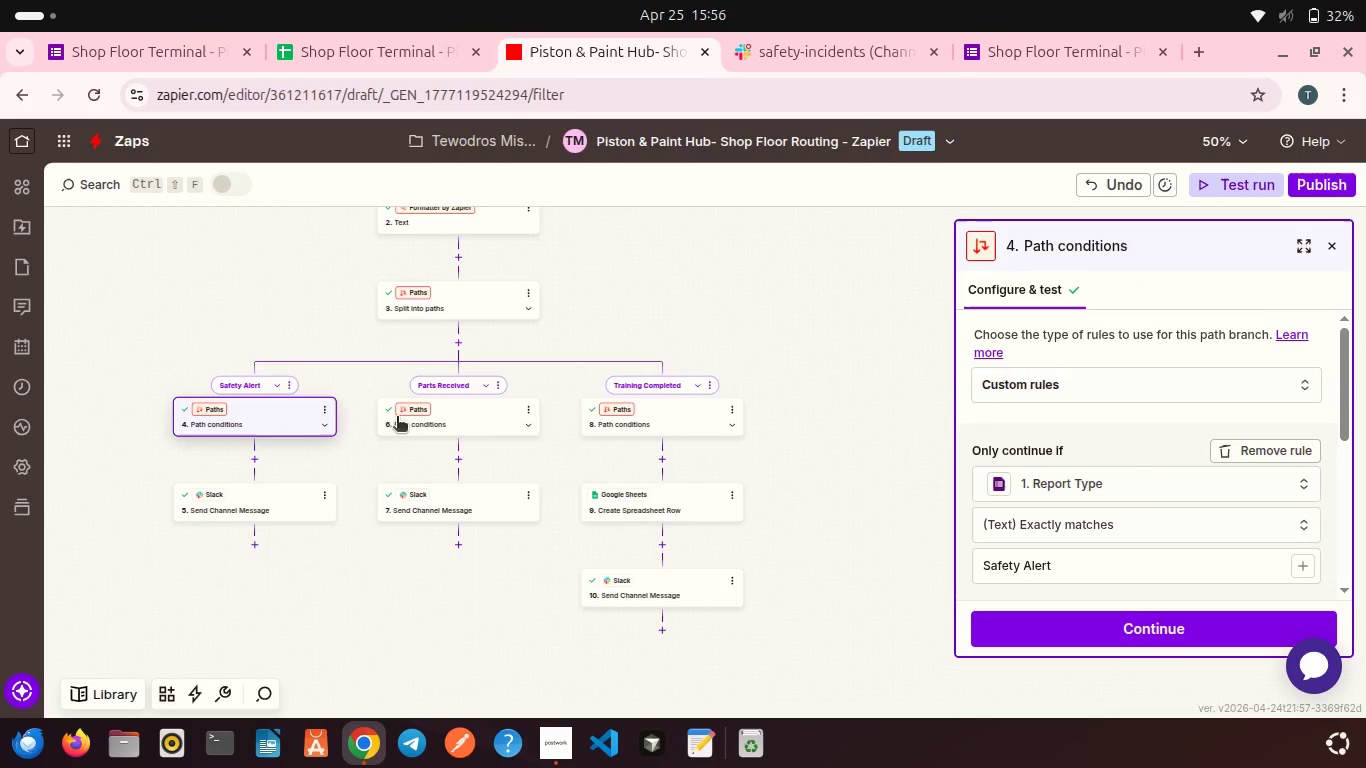 
left_click([422, 422])
 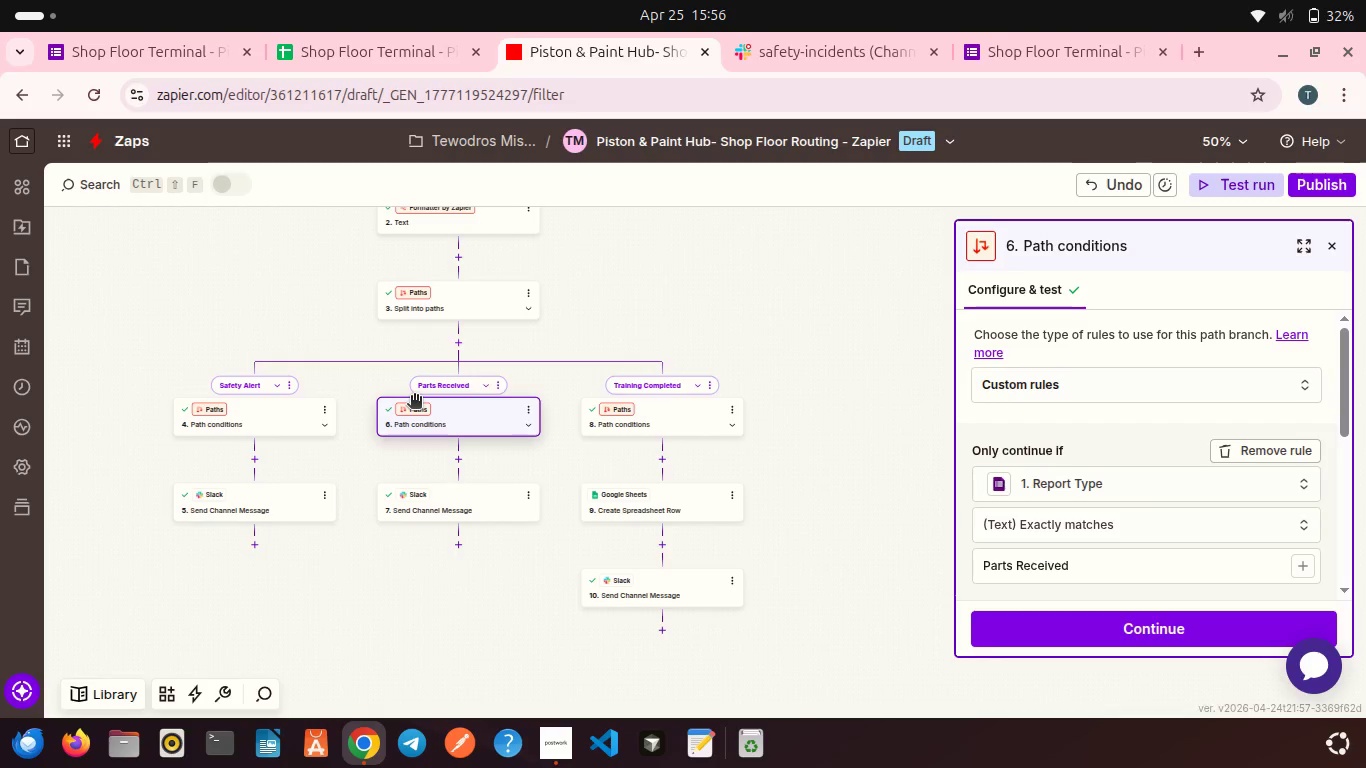 
wait(5.64)
 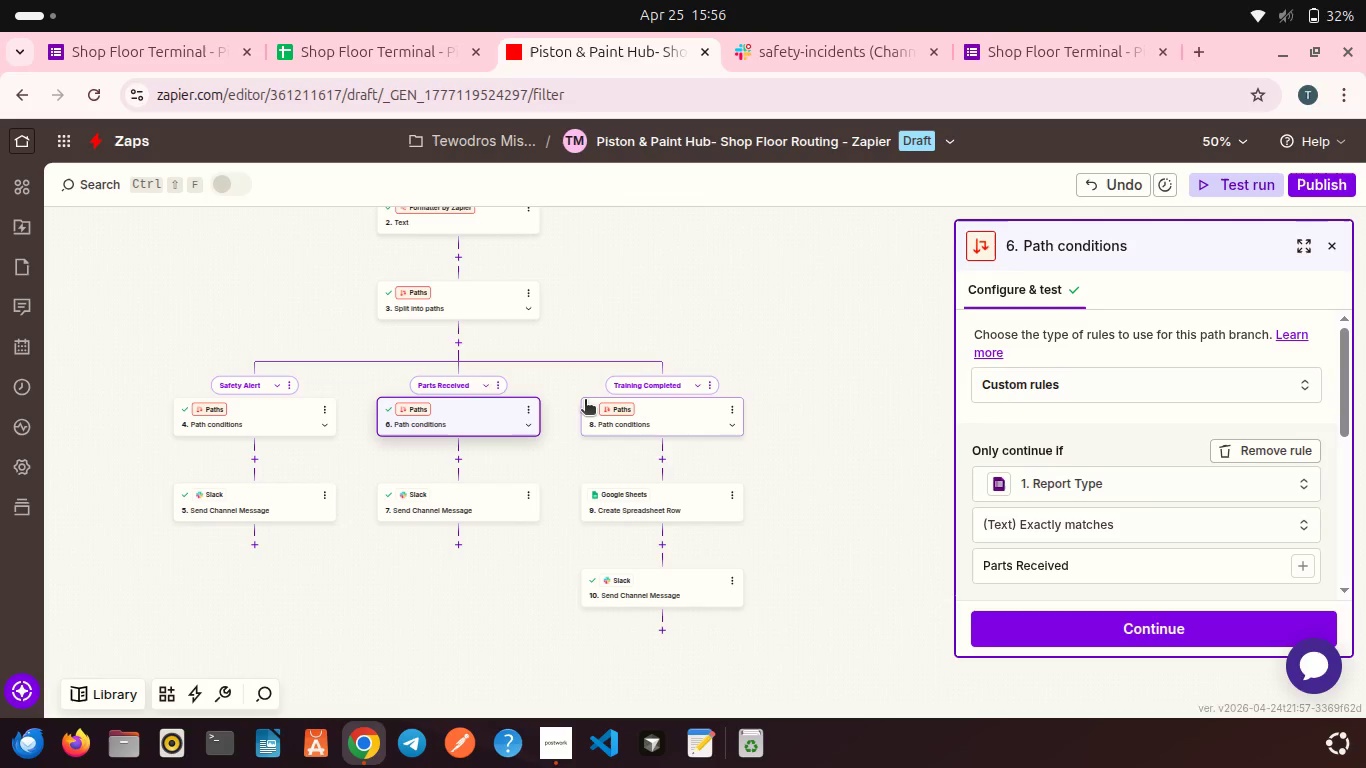 
left_click([220, 411])
 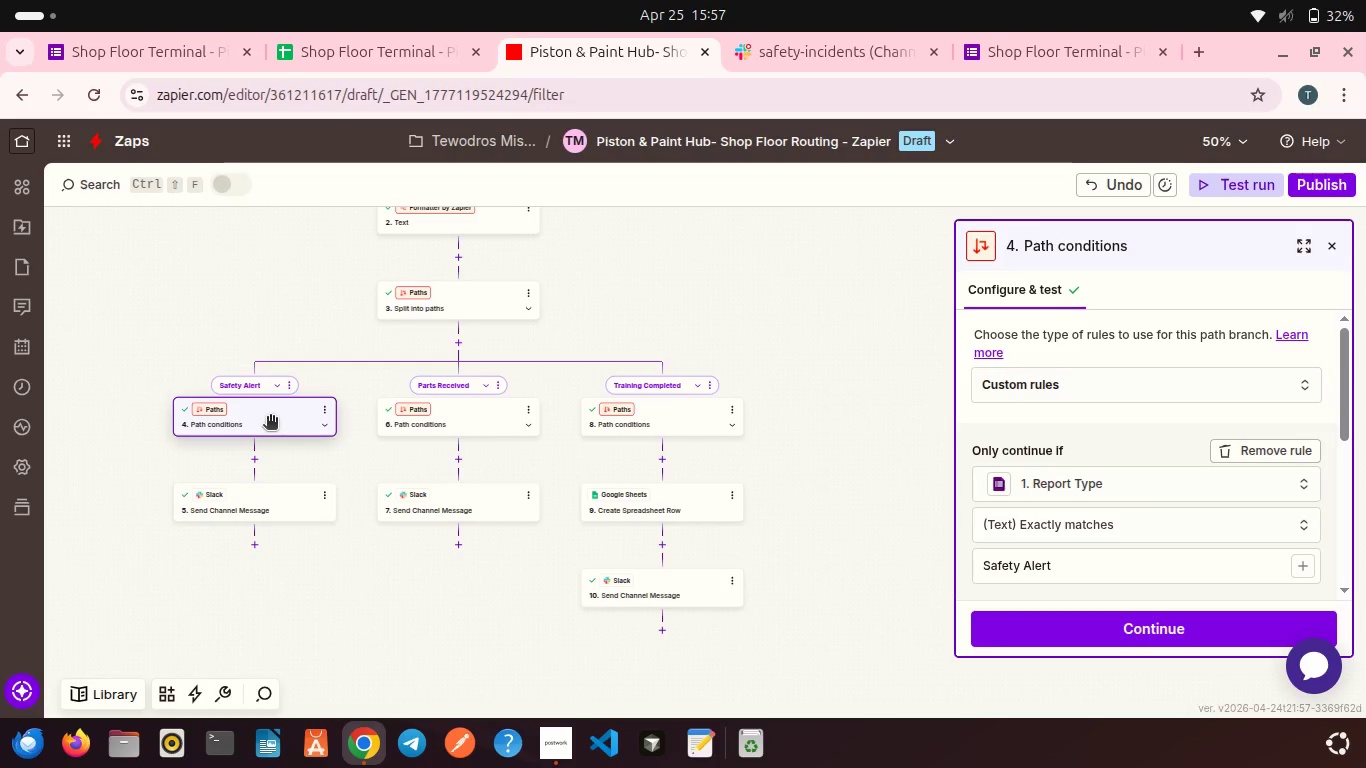 
wait(13.47)
 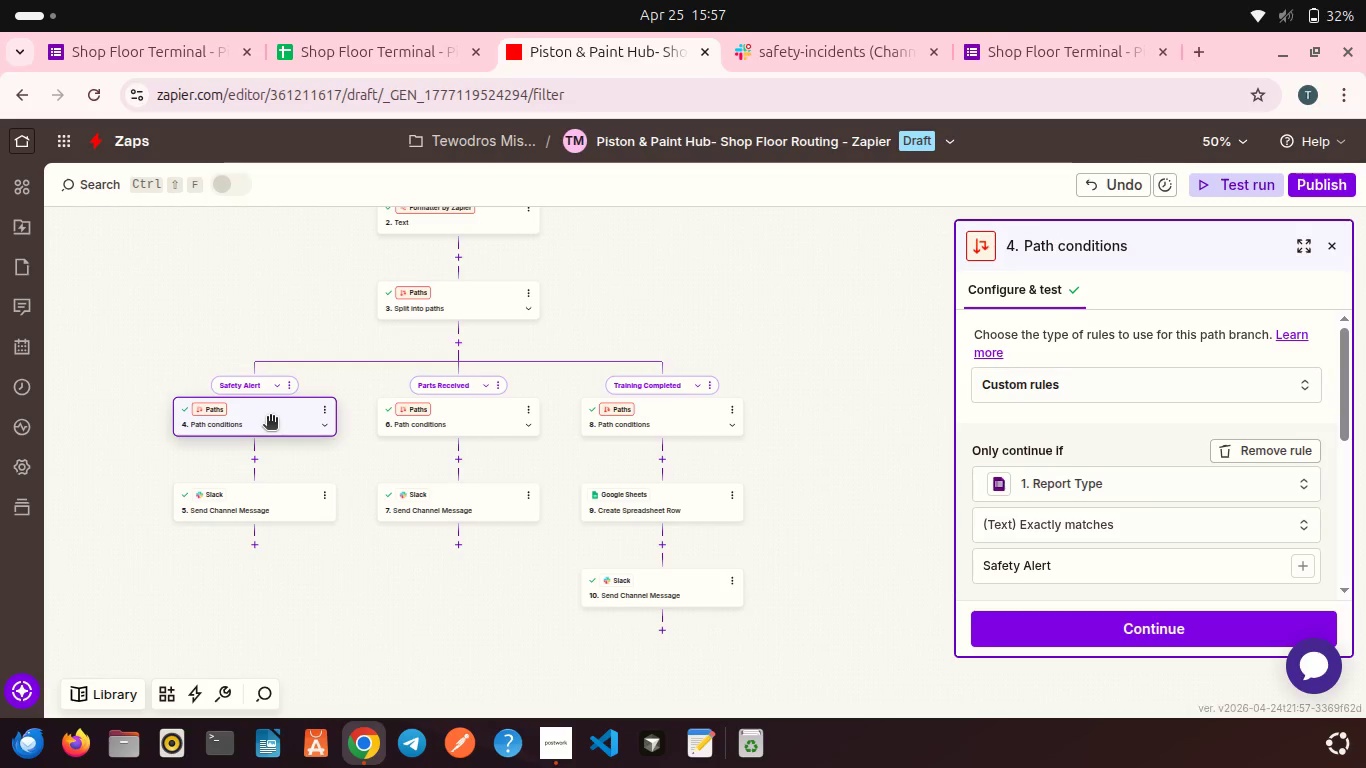 
scroll: coordinate [270, 419], scroll_direction: down, amount: 1.0
 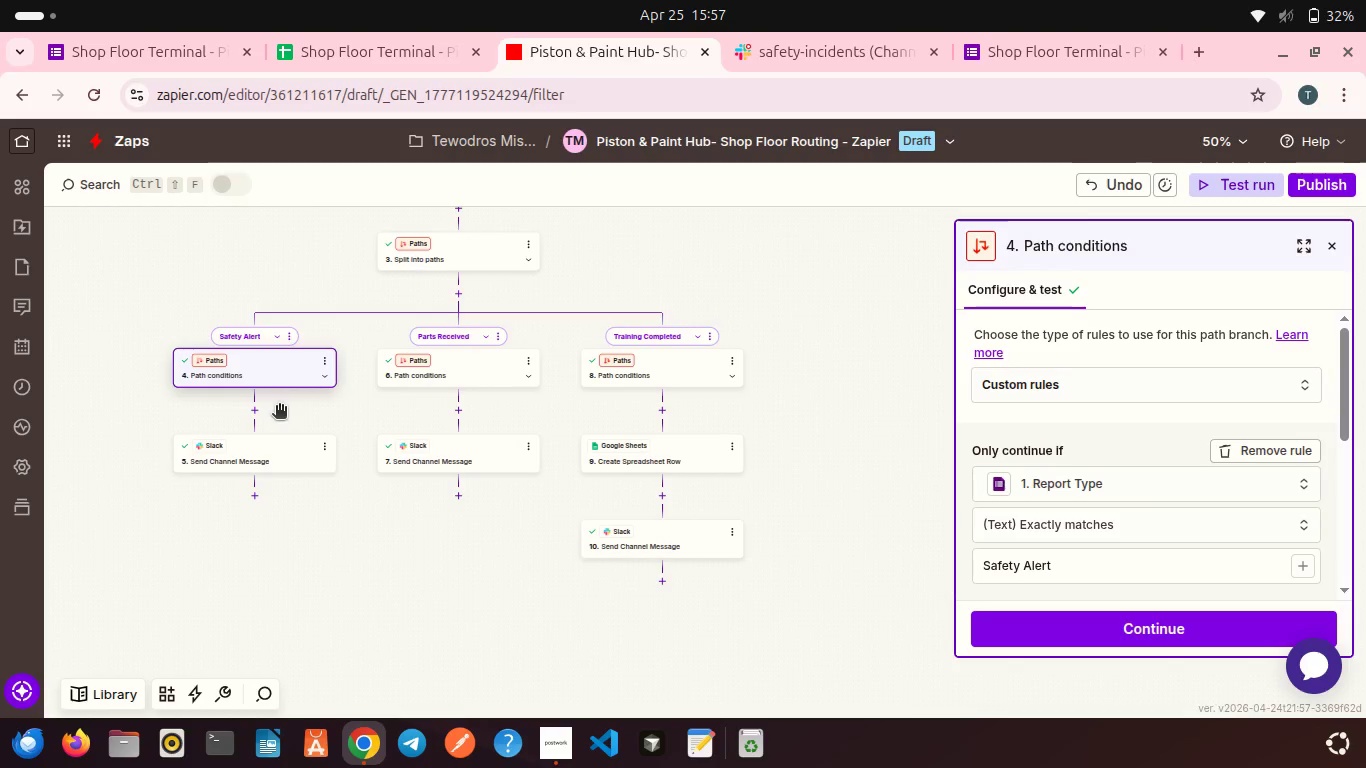 
wait(19.0)
 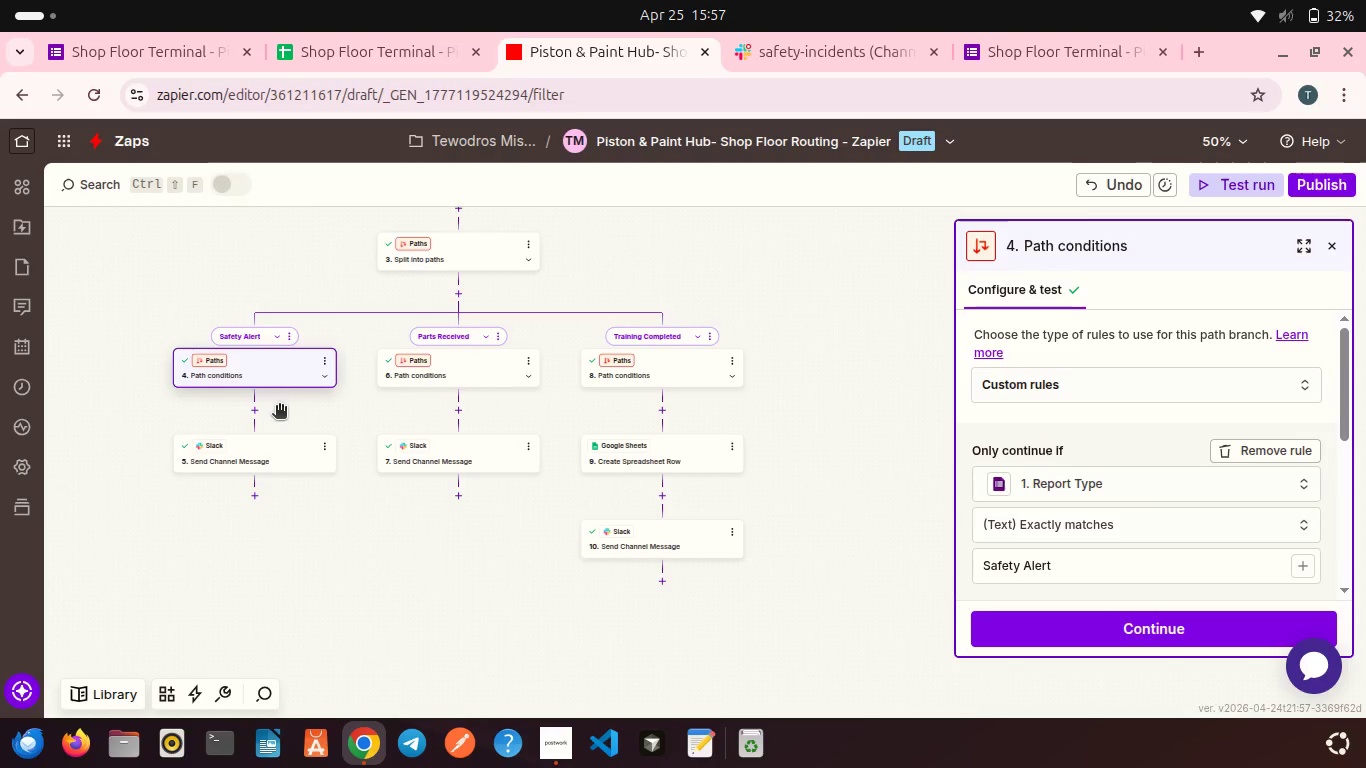 
left_click([278, 446])
 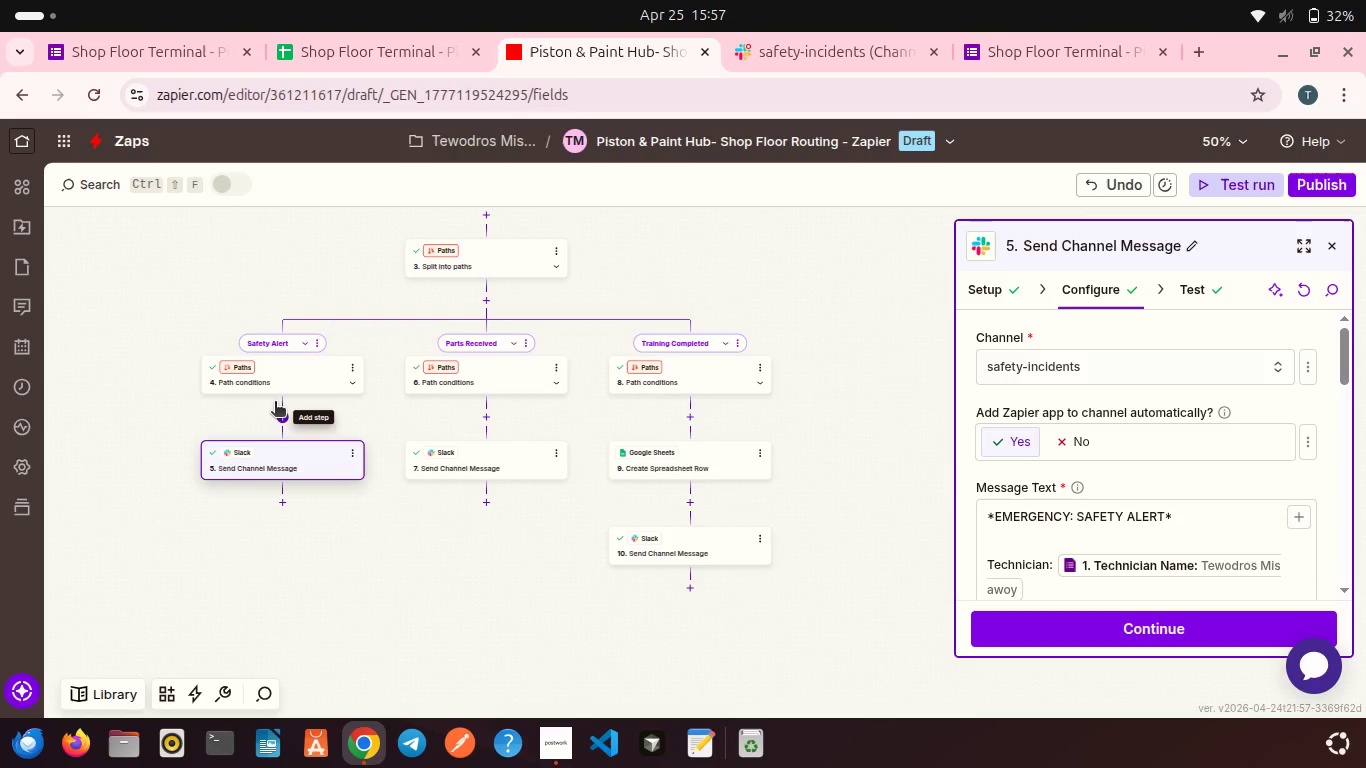 
wait(34.15)
 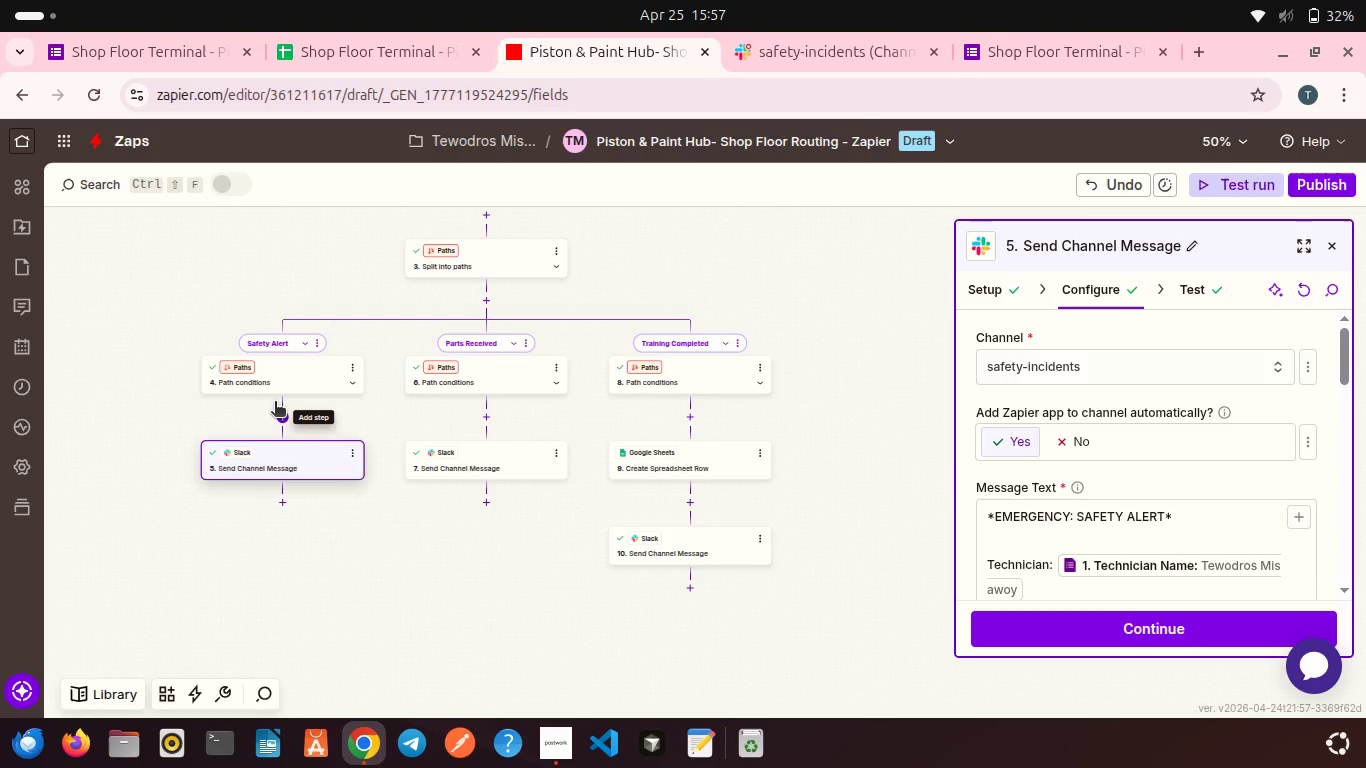 
left_click([275, 412])
 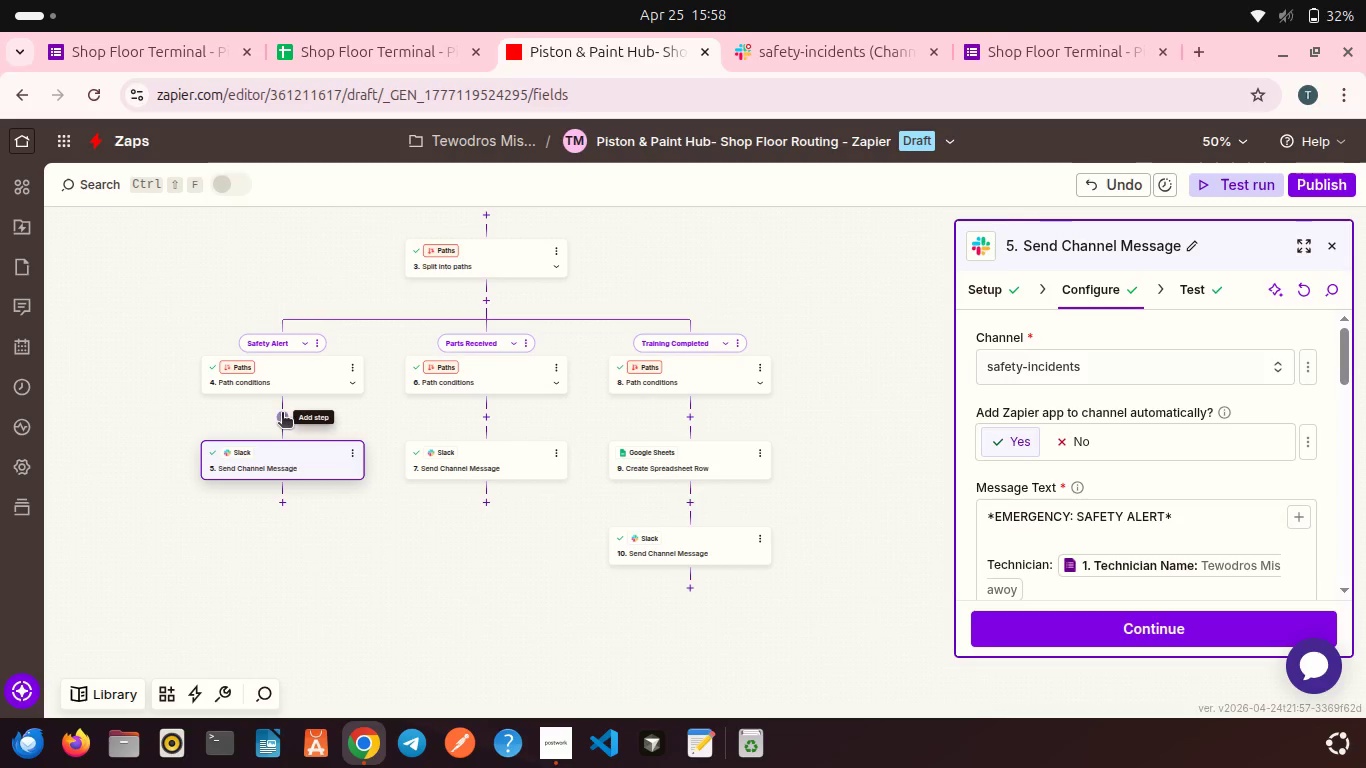 
left_click([282, 414])
 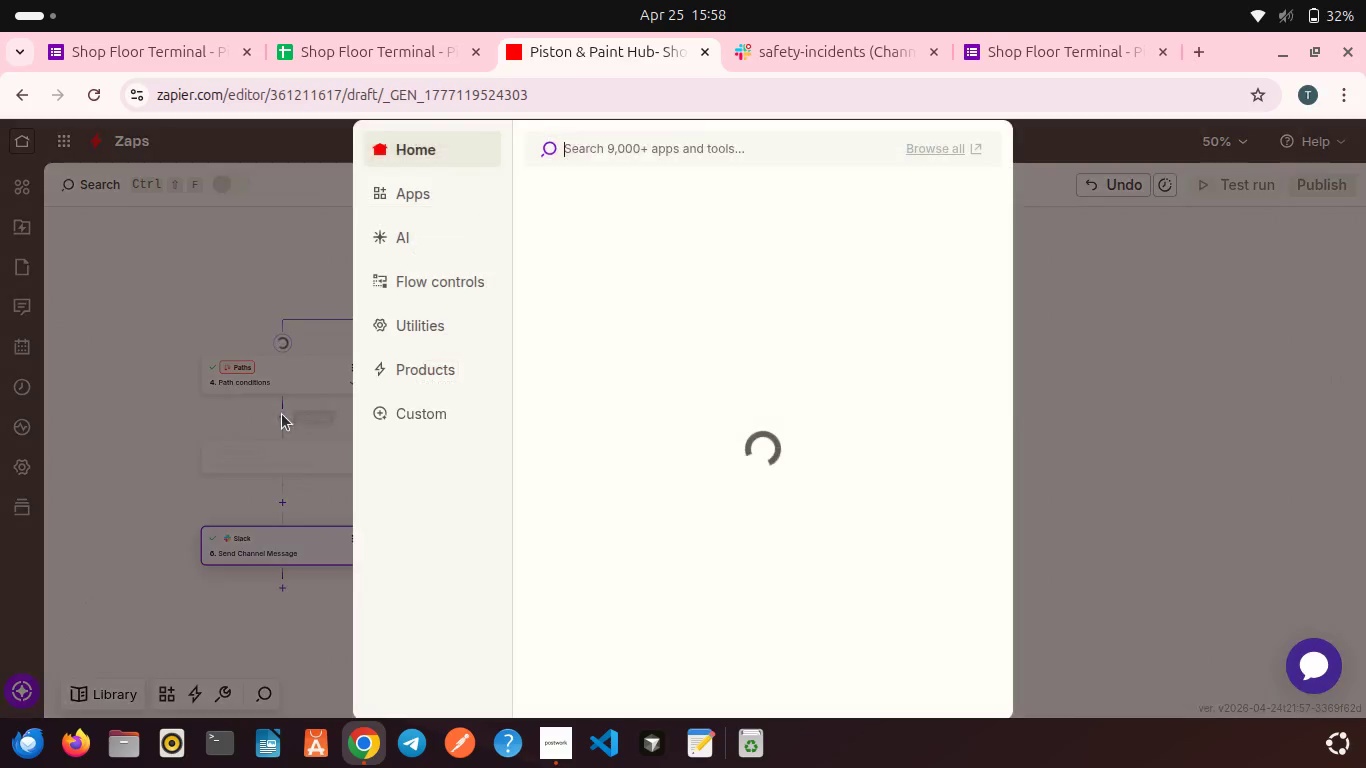 
mouse_move([401, 375])
 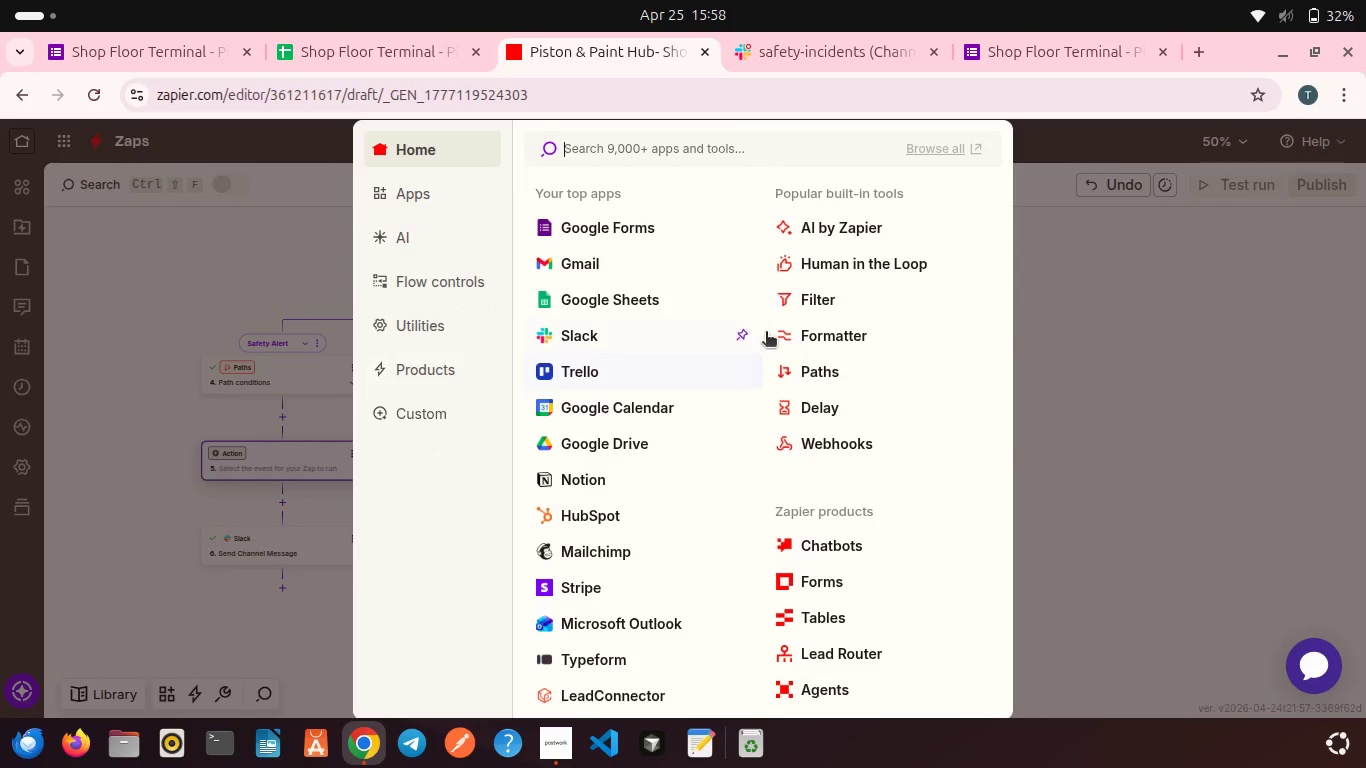 
left_click([835, 373])
 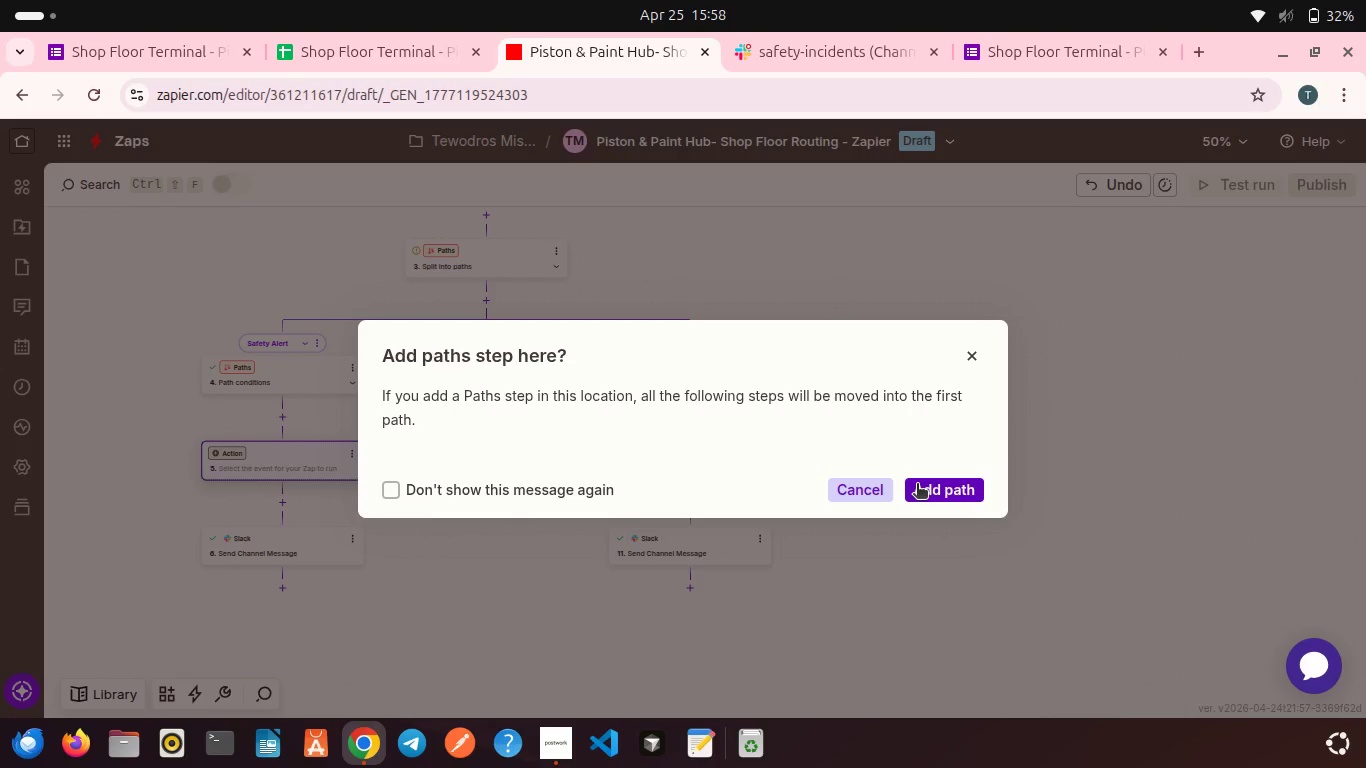 
wait(9.55)
 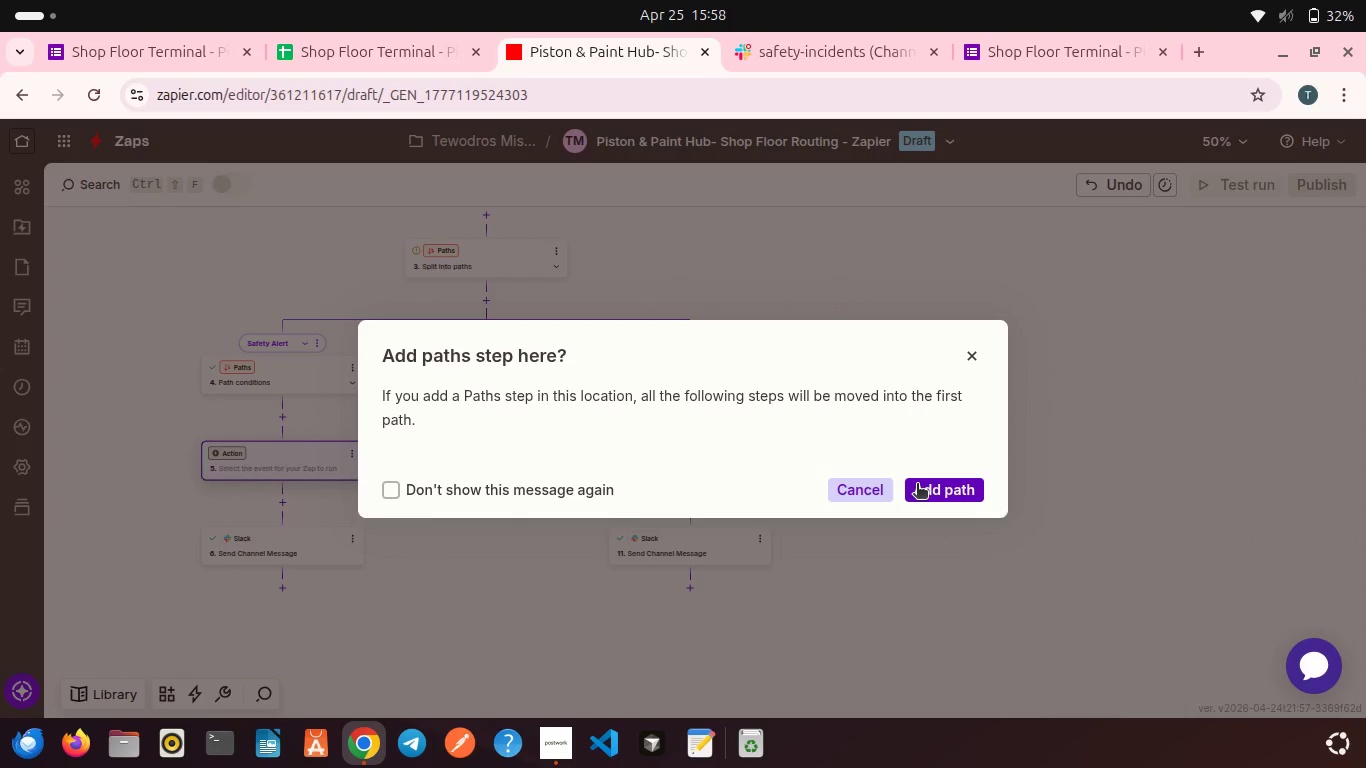 
left_click_drag(start_coordinate=[847, 504], to_coordinate=[847, 493])
 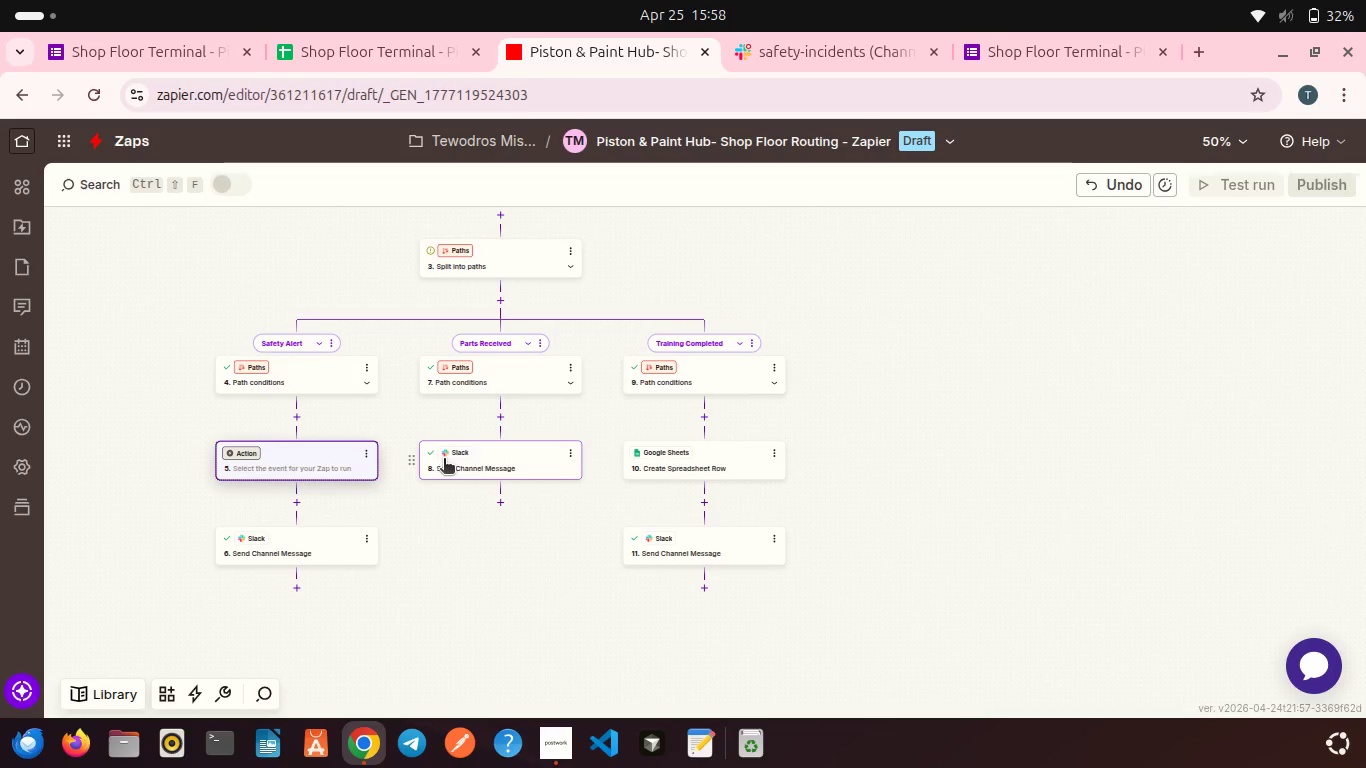 
wait(6.19)
 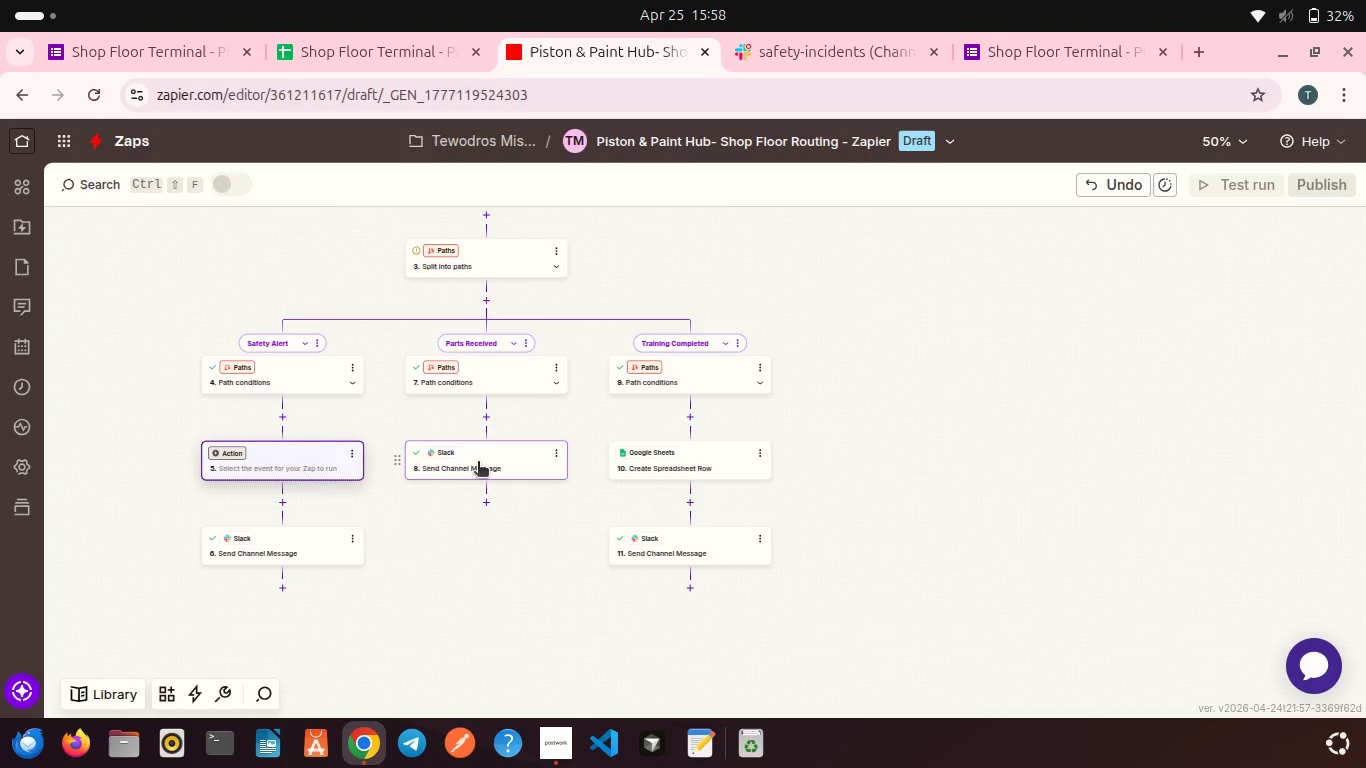 
scroll: coordinate [444, 460], scroll_direction: up, amount: 1.0
 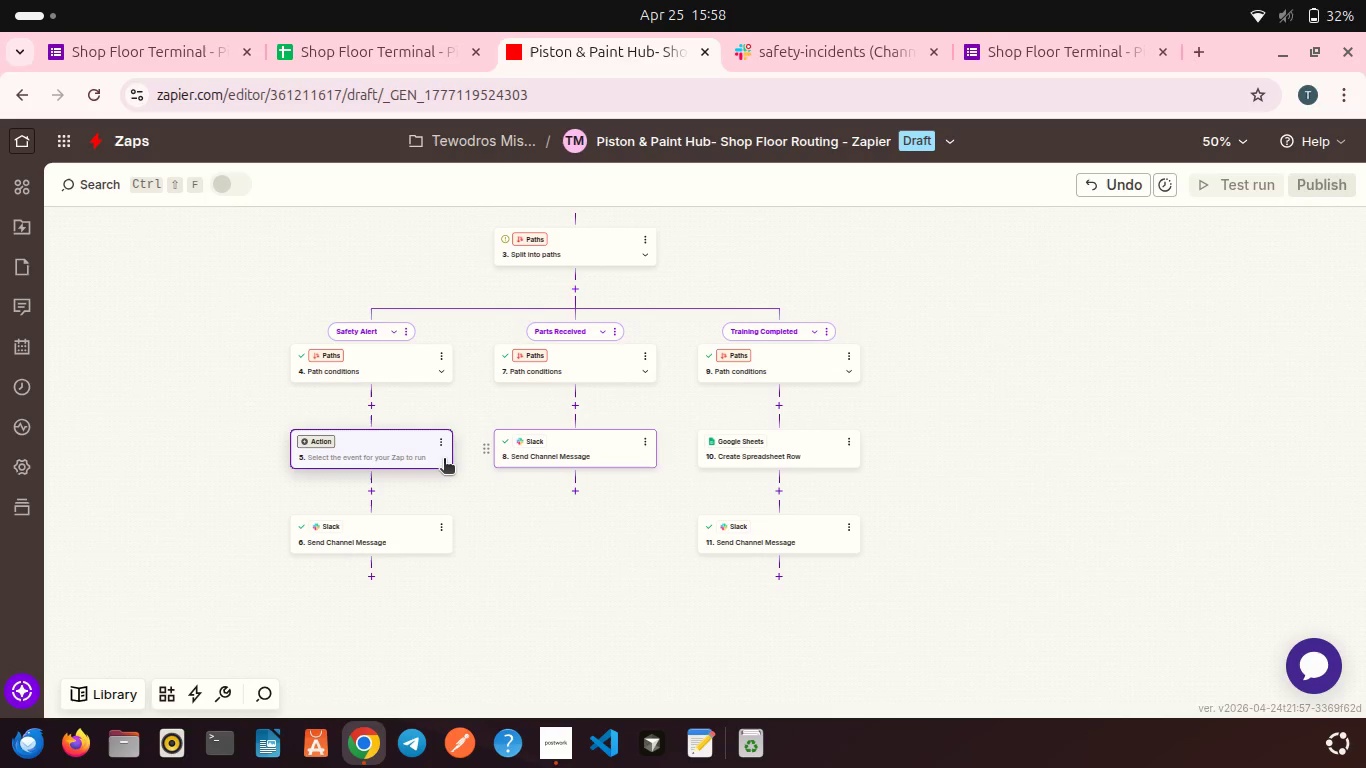 
left_click([396, 447])
 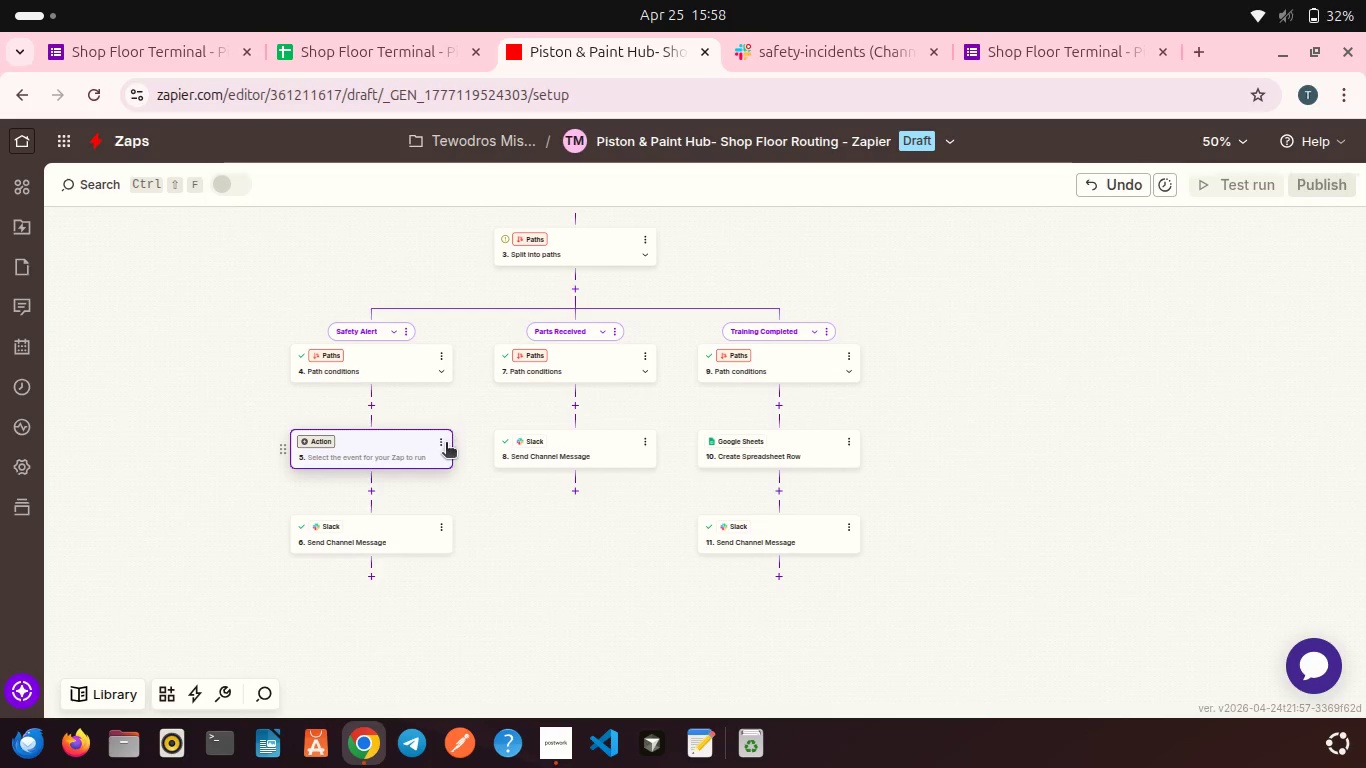 
left_click([446, 444])
 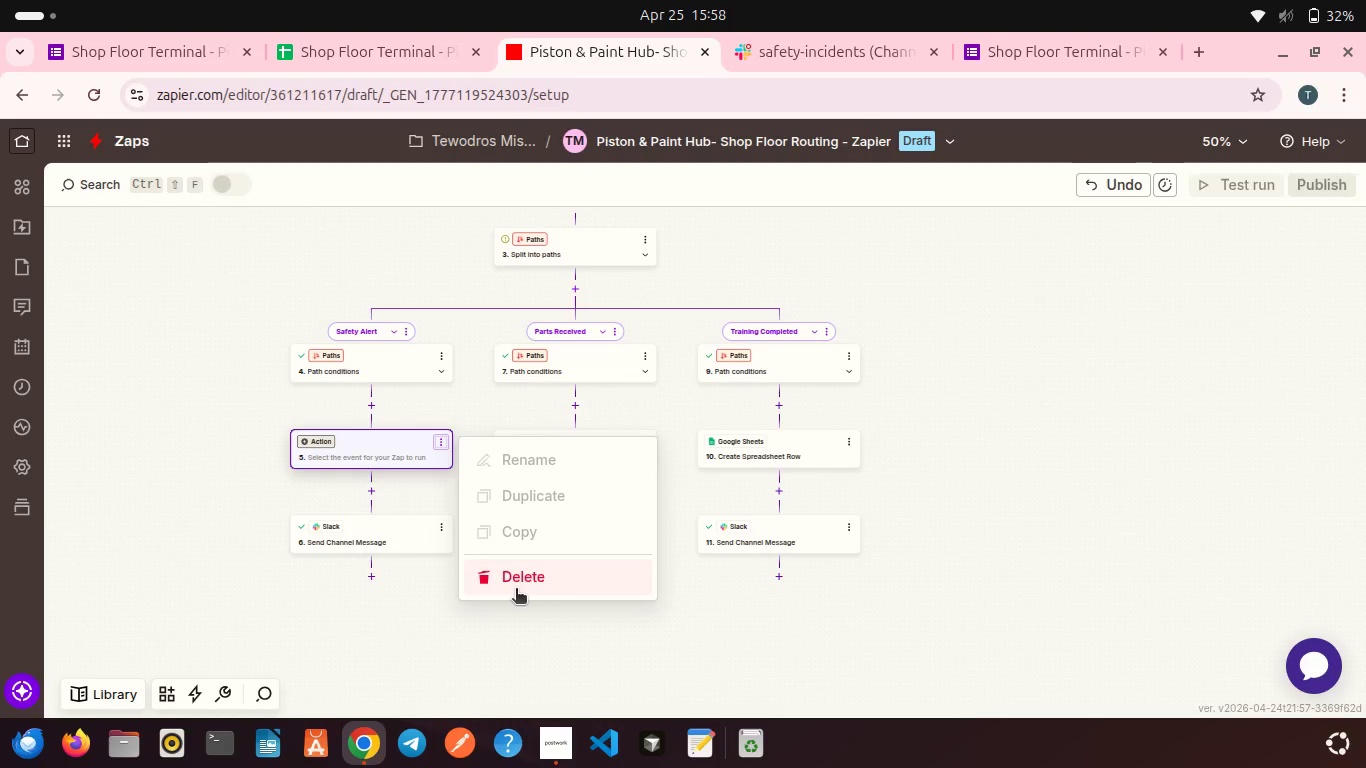 
left_click([504, 575])
 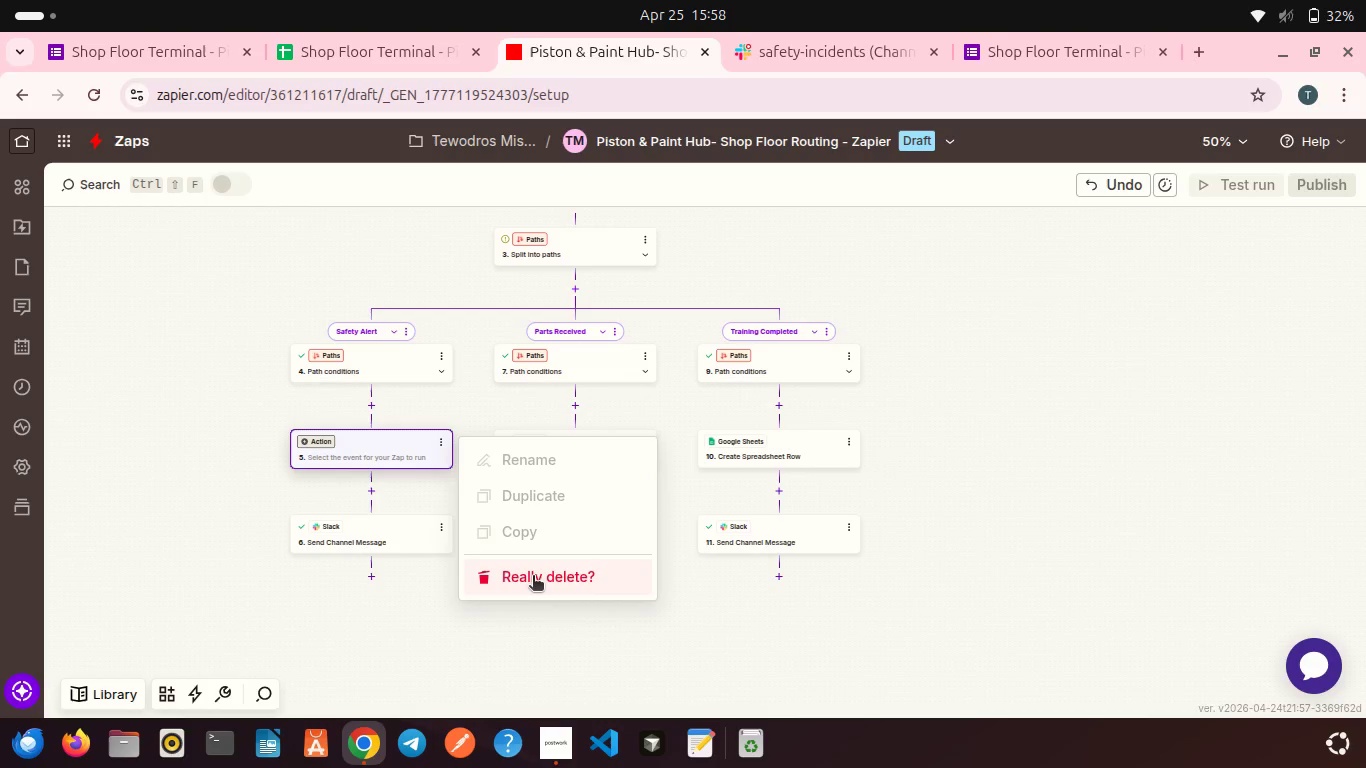 
left_click([533, 577])
 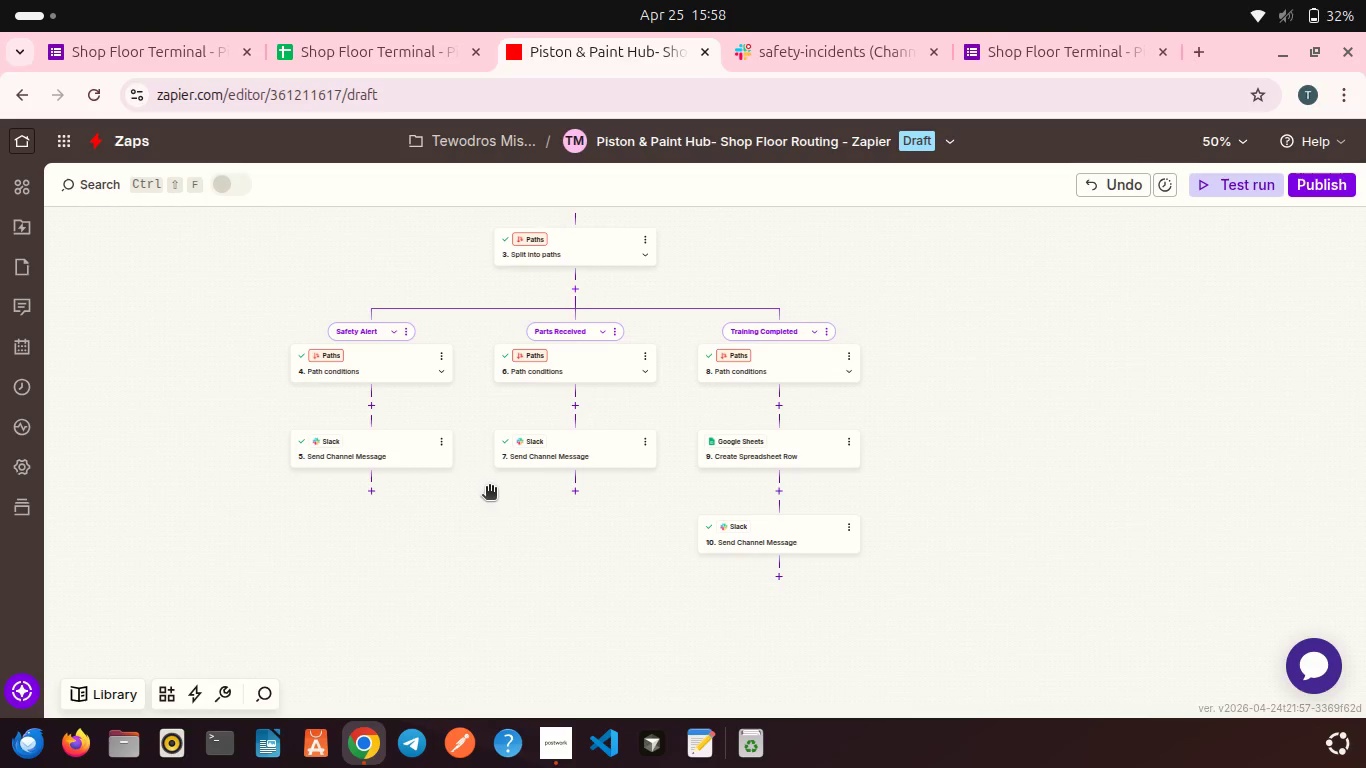 
wait(5.86)
 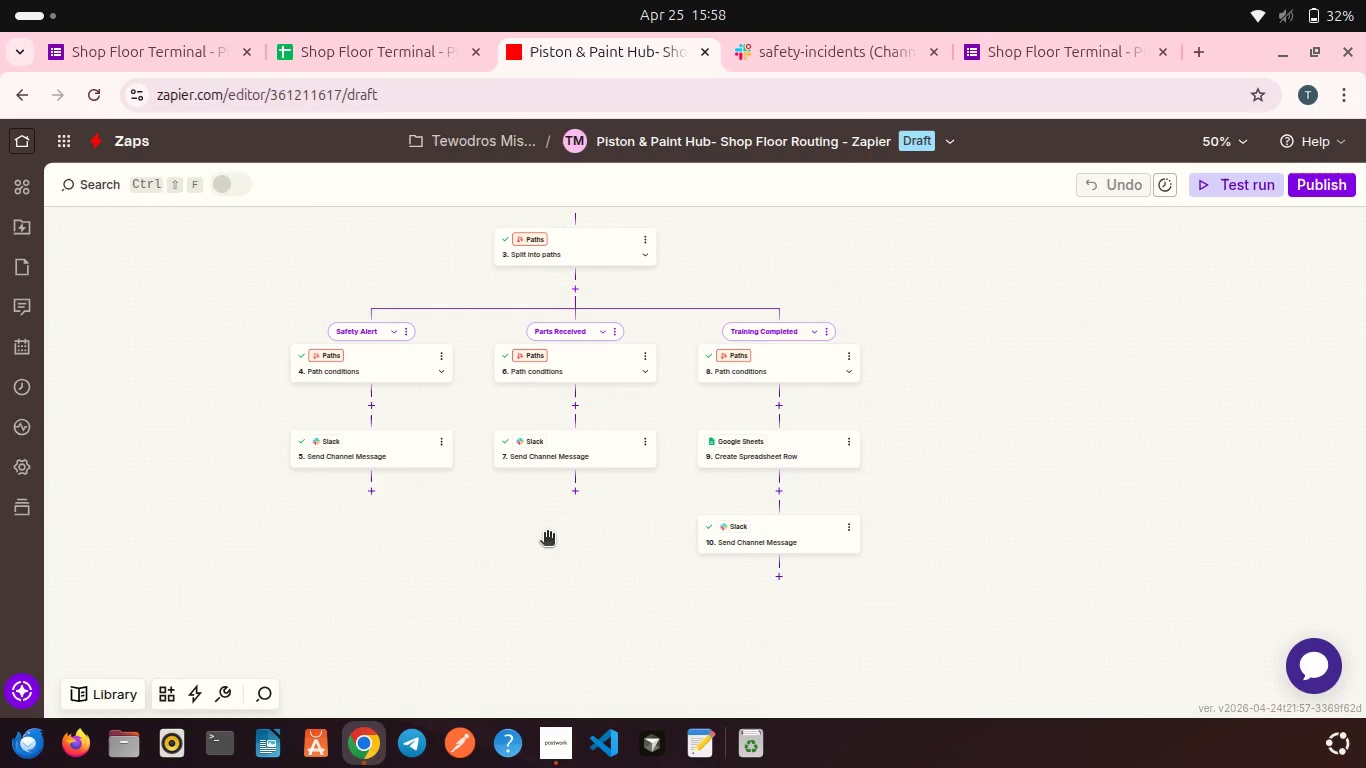 
left_click([390, 457])
 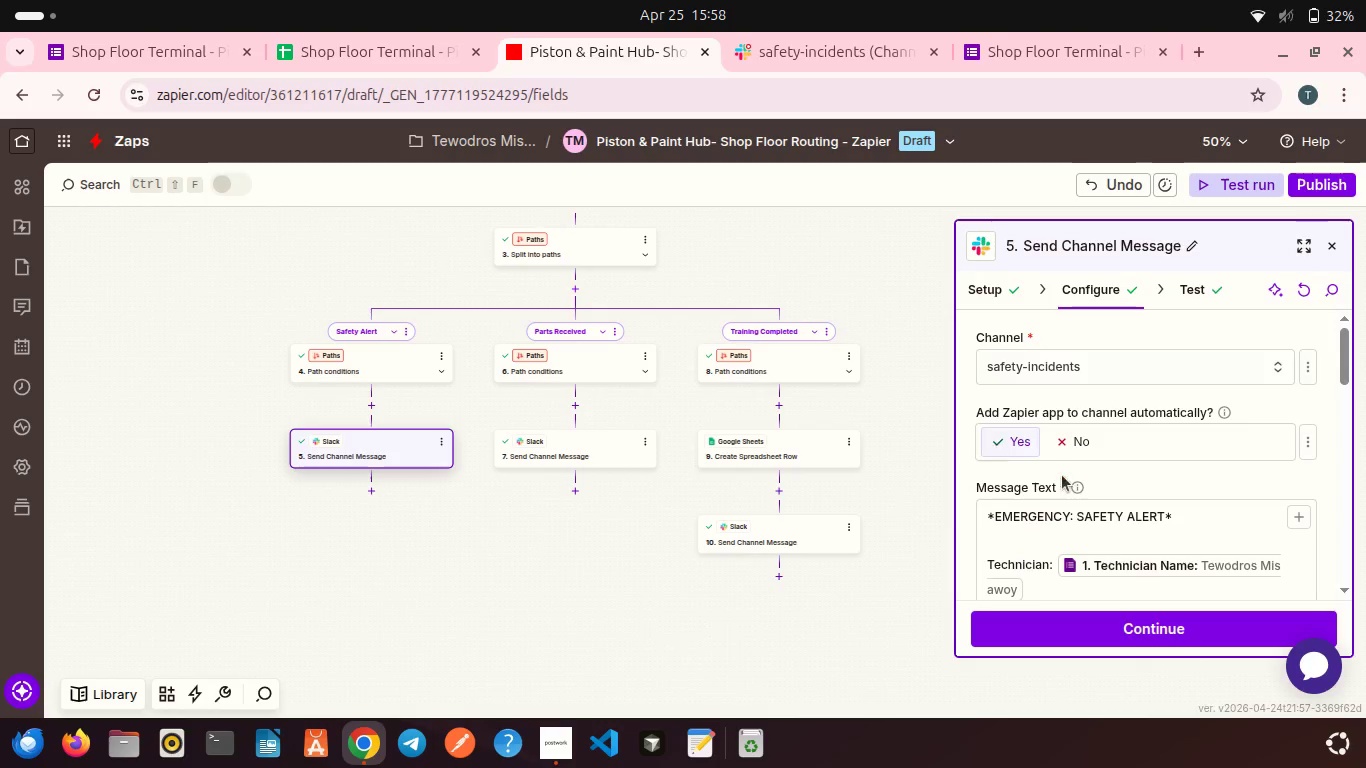 
scroll: coordinate [1069, 483], scroll_direction: down, amount: 2.0
 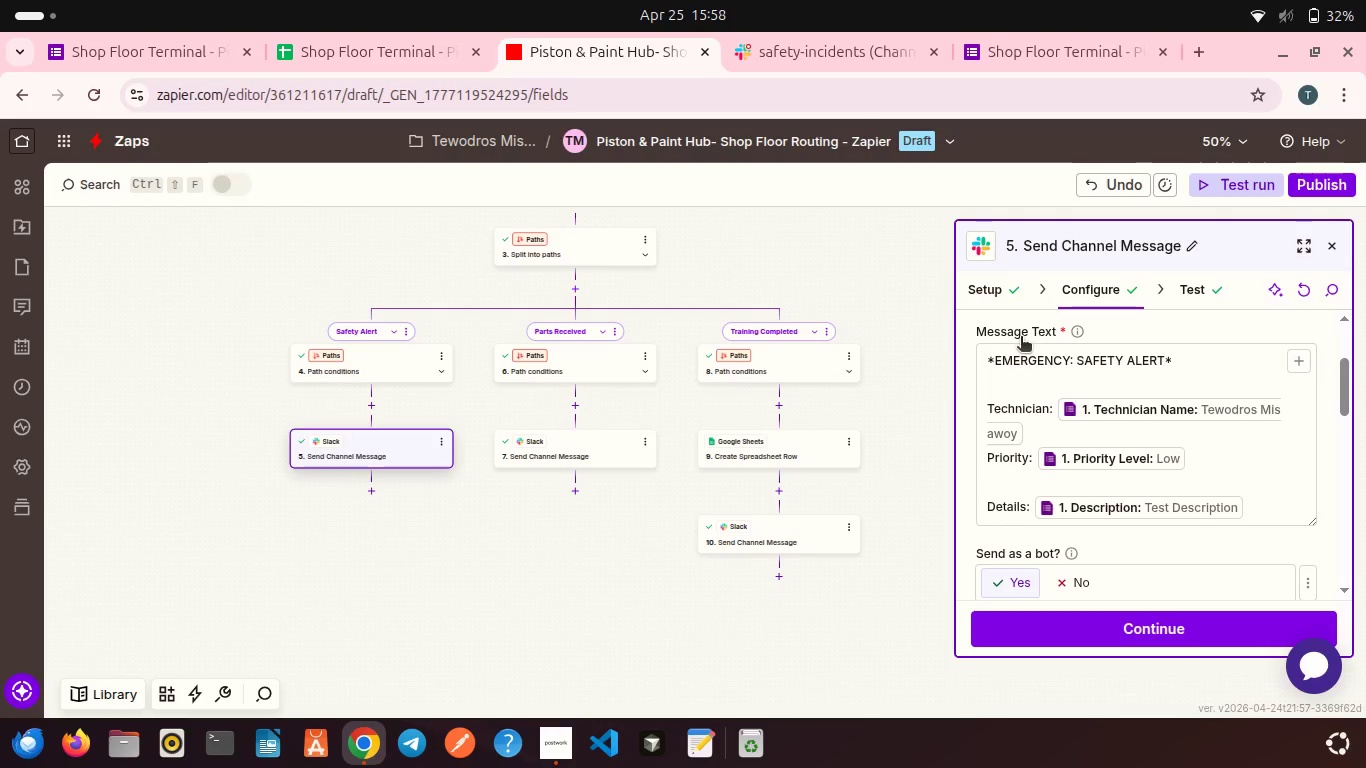 
left_click([1029, 366])
 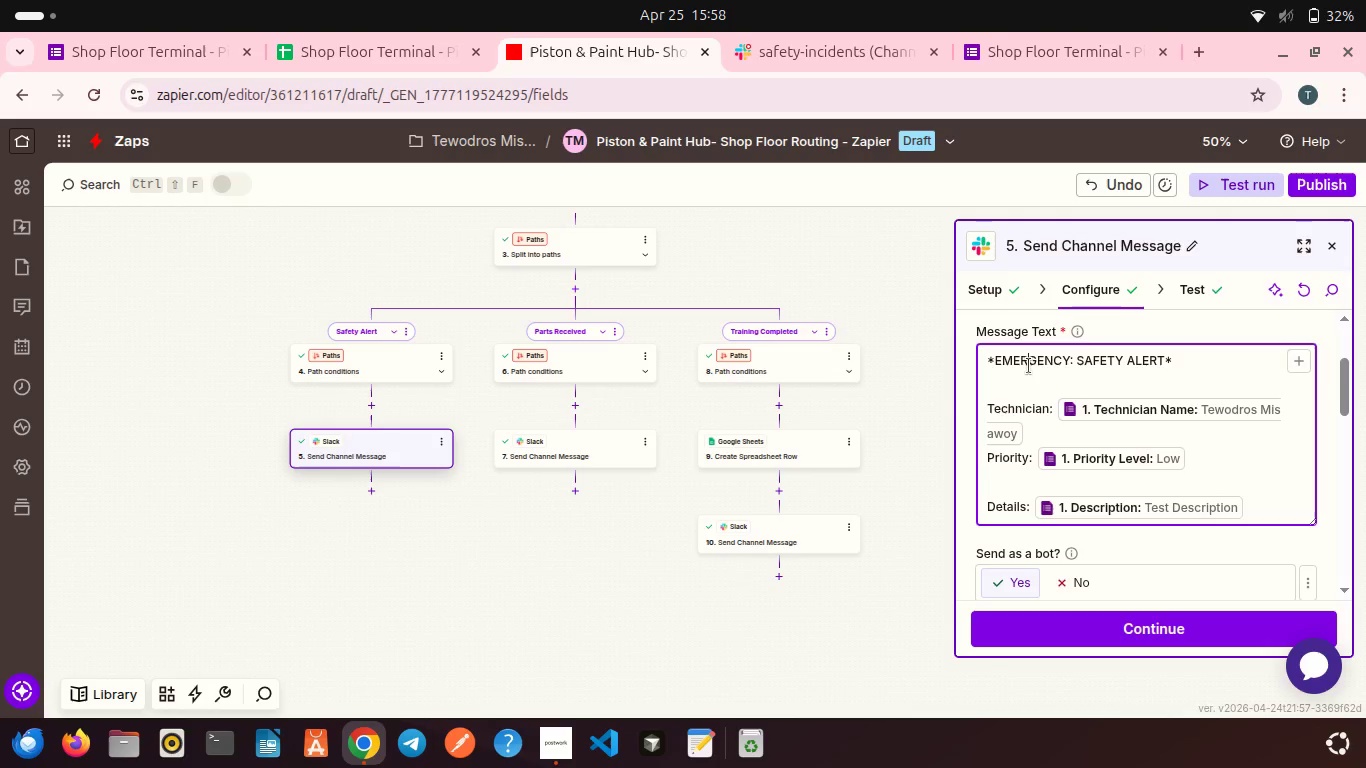 
left_click([1029, 366])
 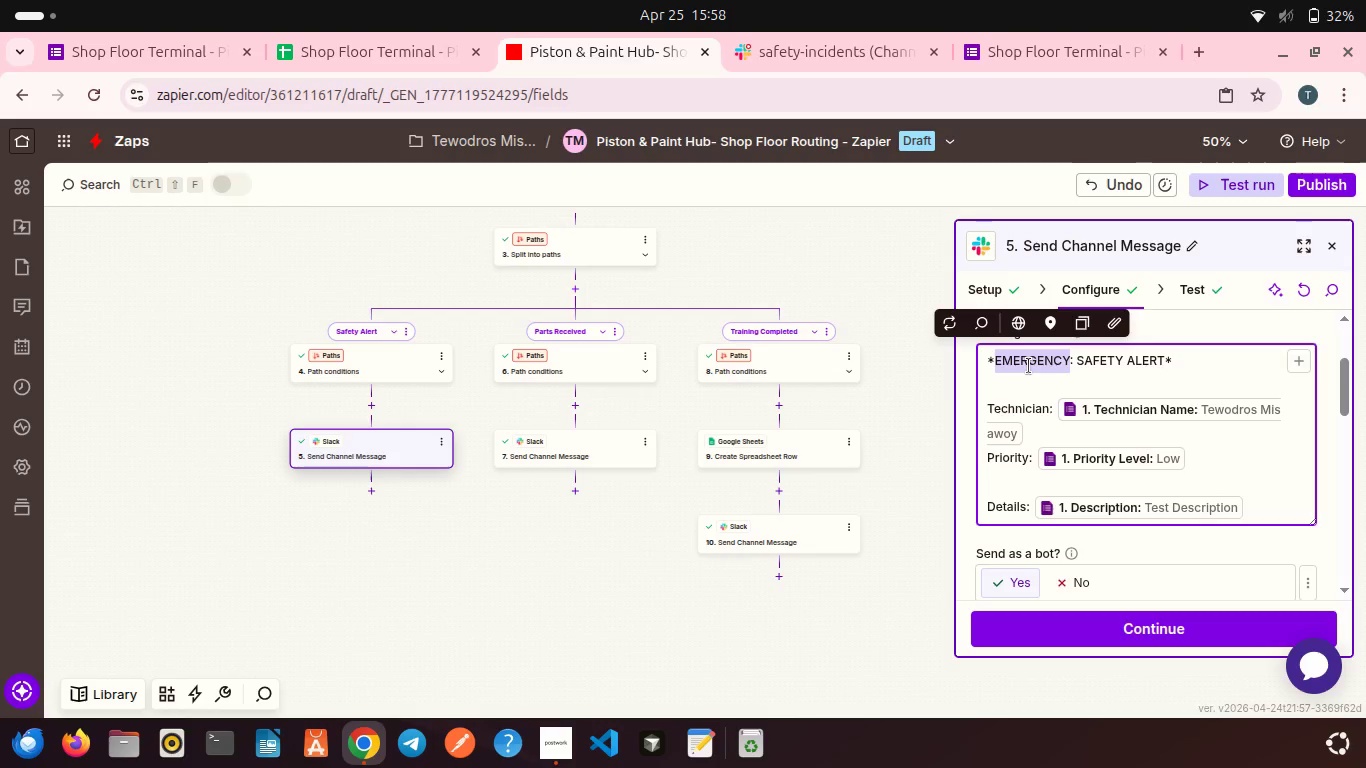 
key(Backspace)
 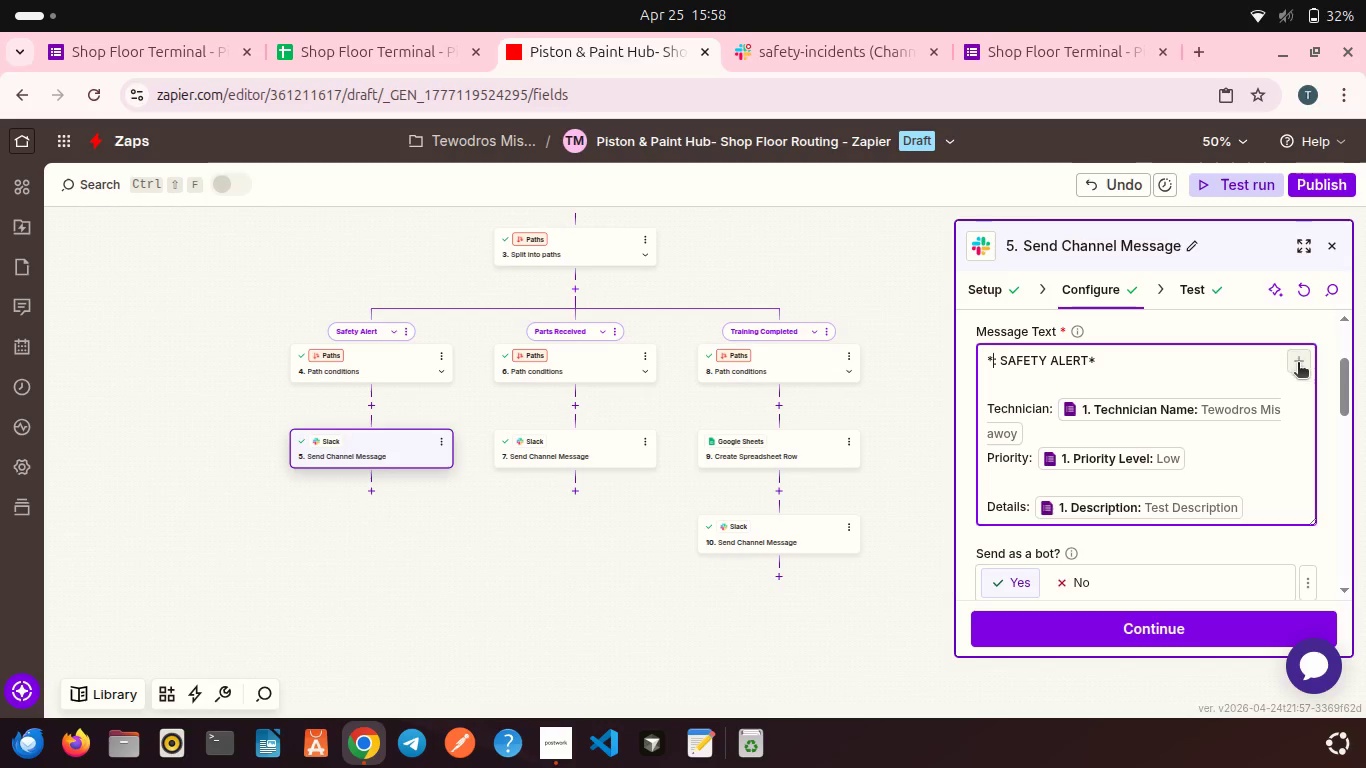 
left_click([1301, 366])
 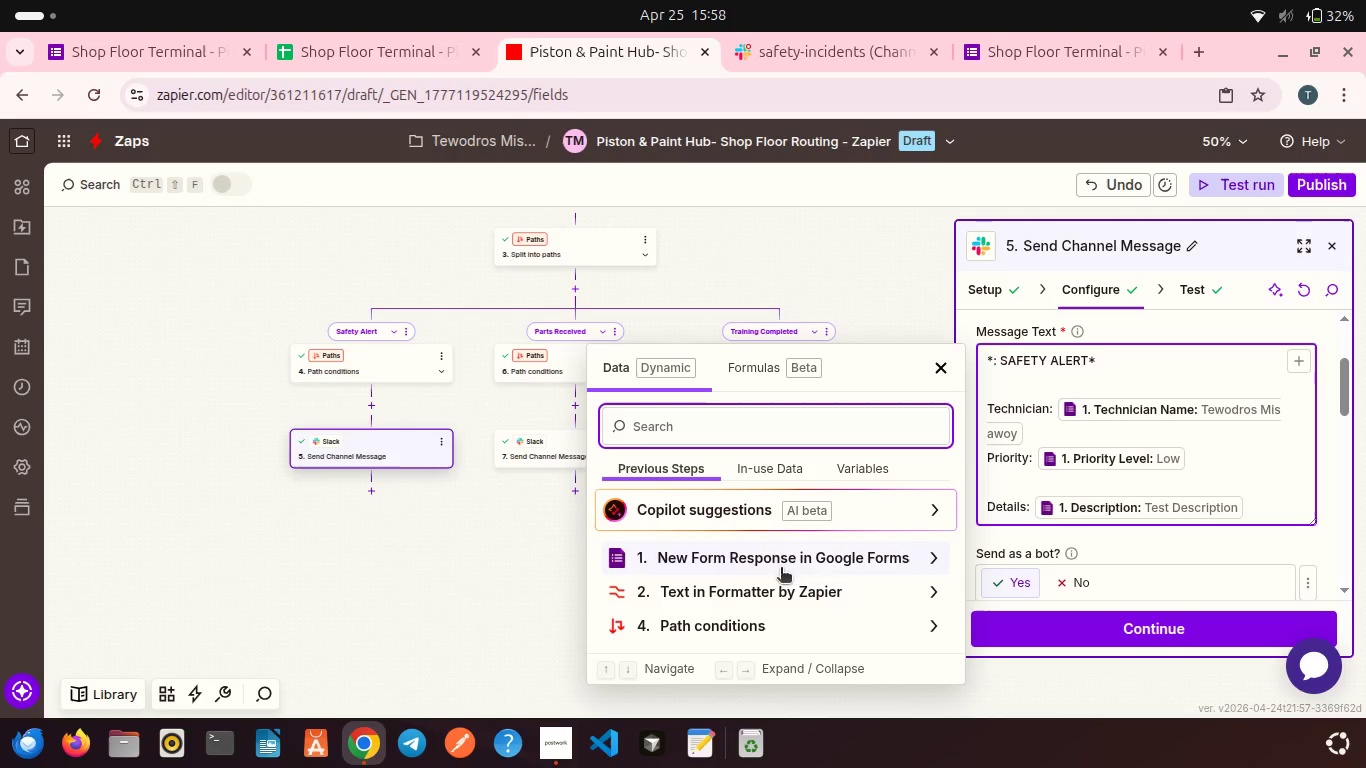 
left_click([764, 555])
 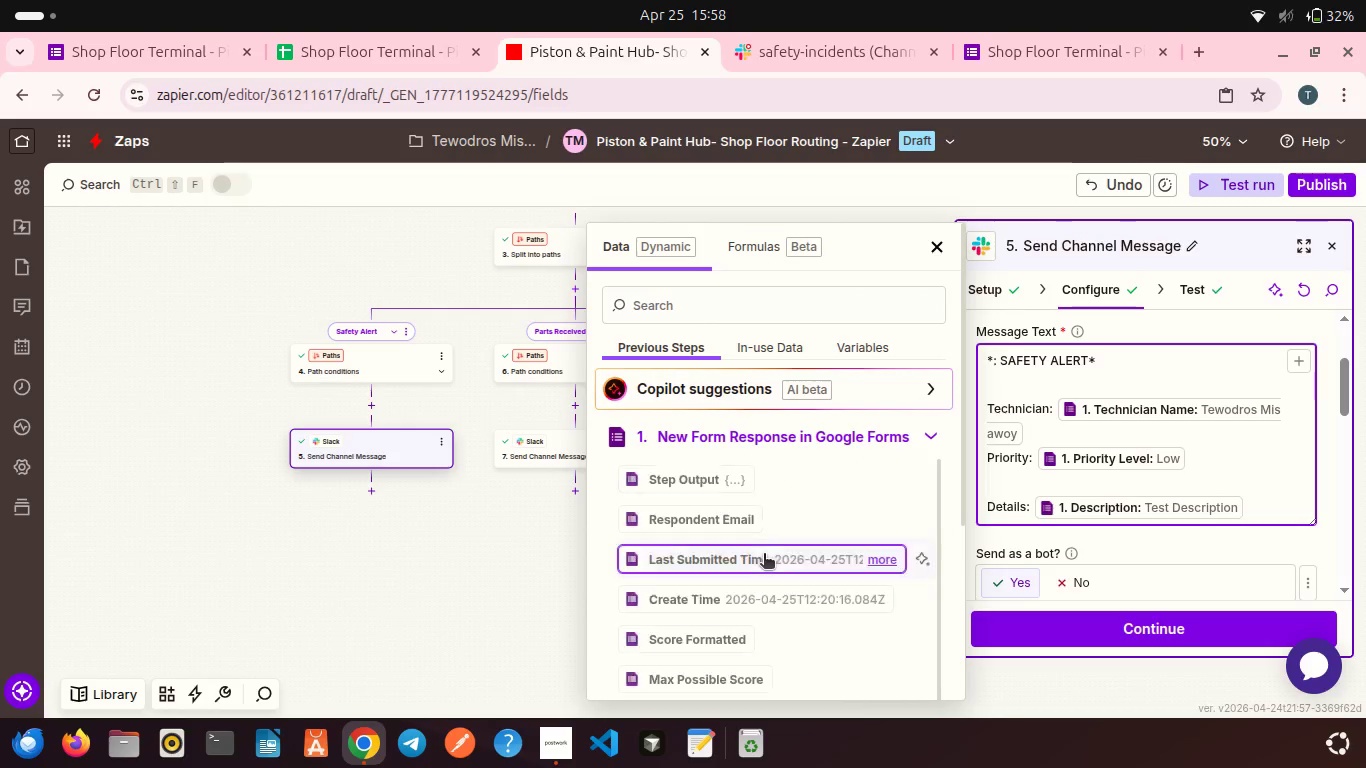 
scroll: coordinate [716, 516], scroll_direction: down, amount: 7.0
 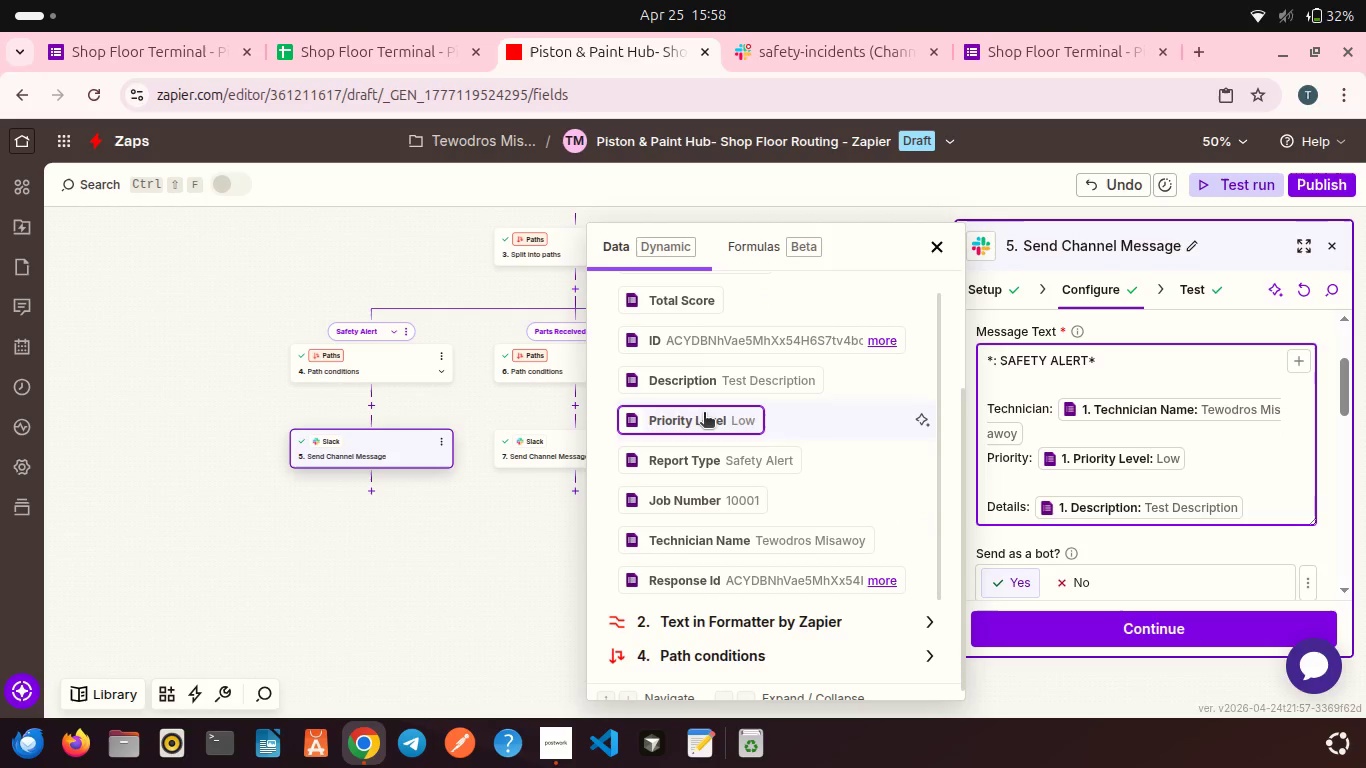 
left_click([704, 414])
 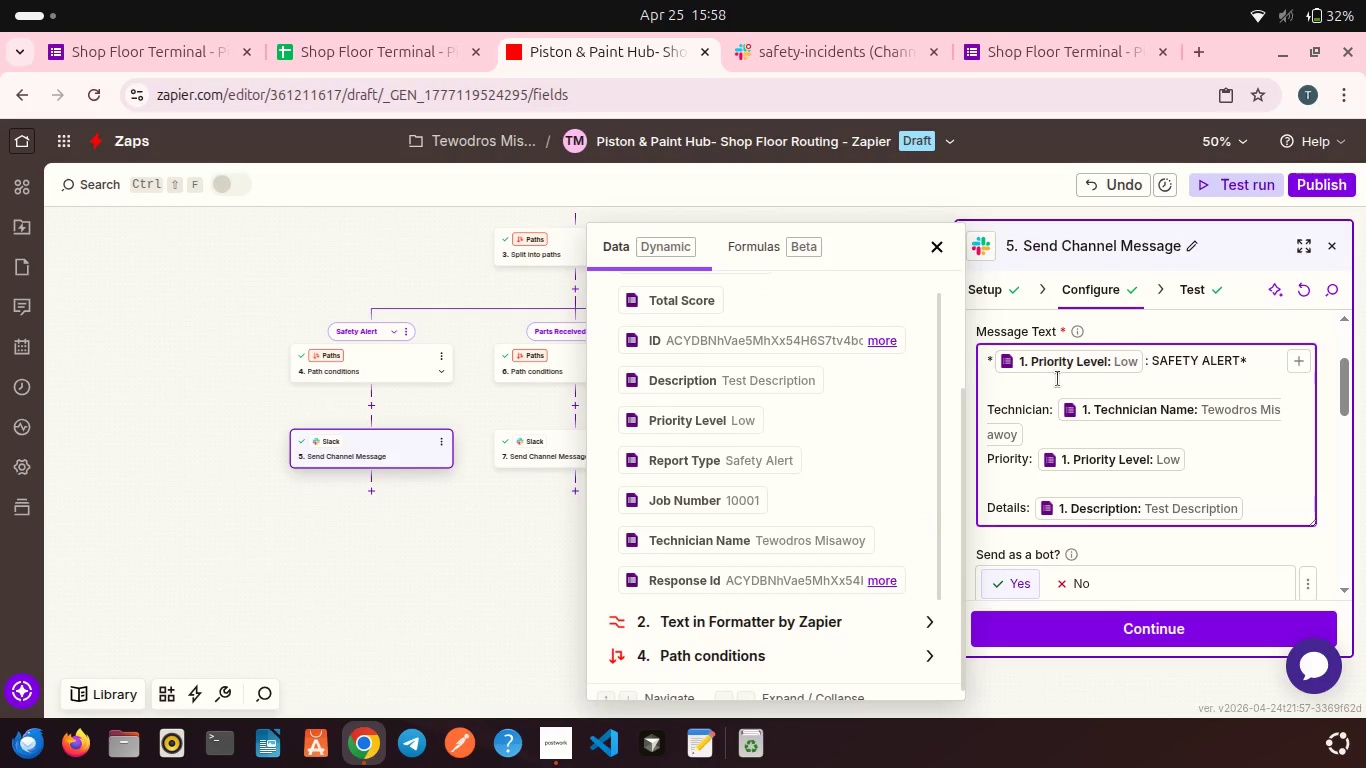 
left_click([1058, 379])
 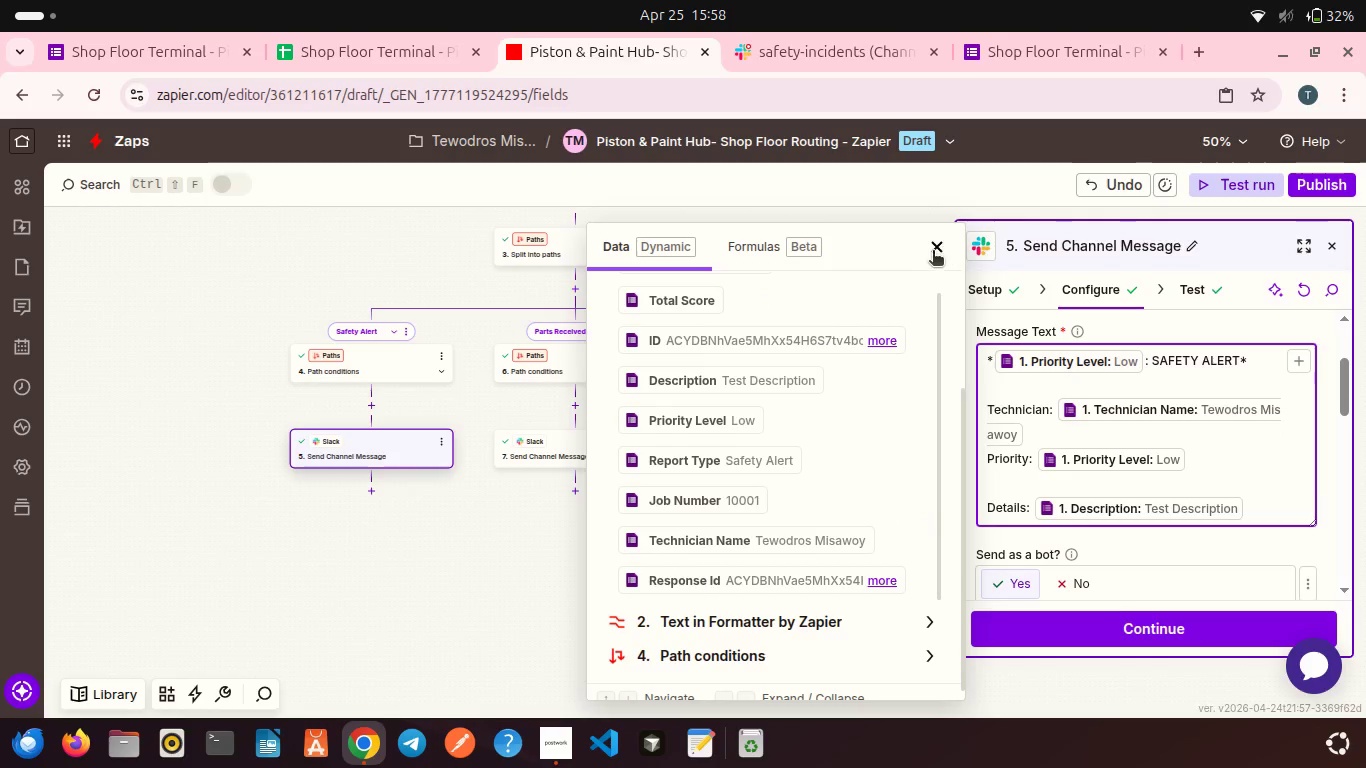 
left_click([928, 254])
 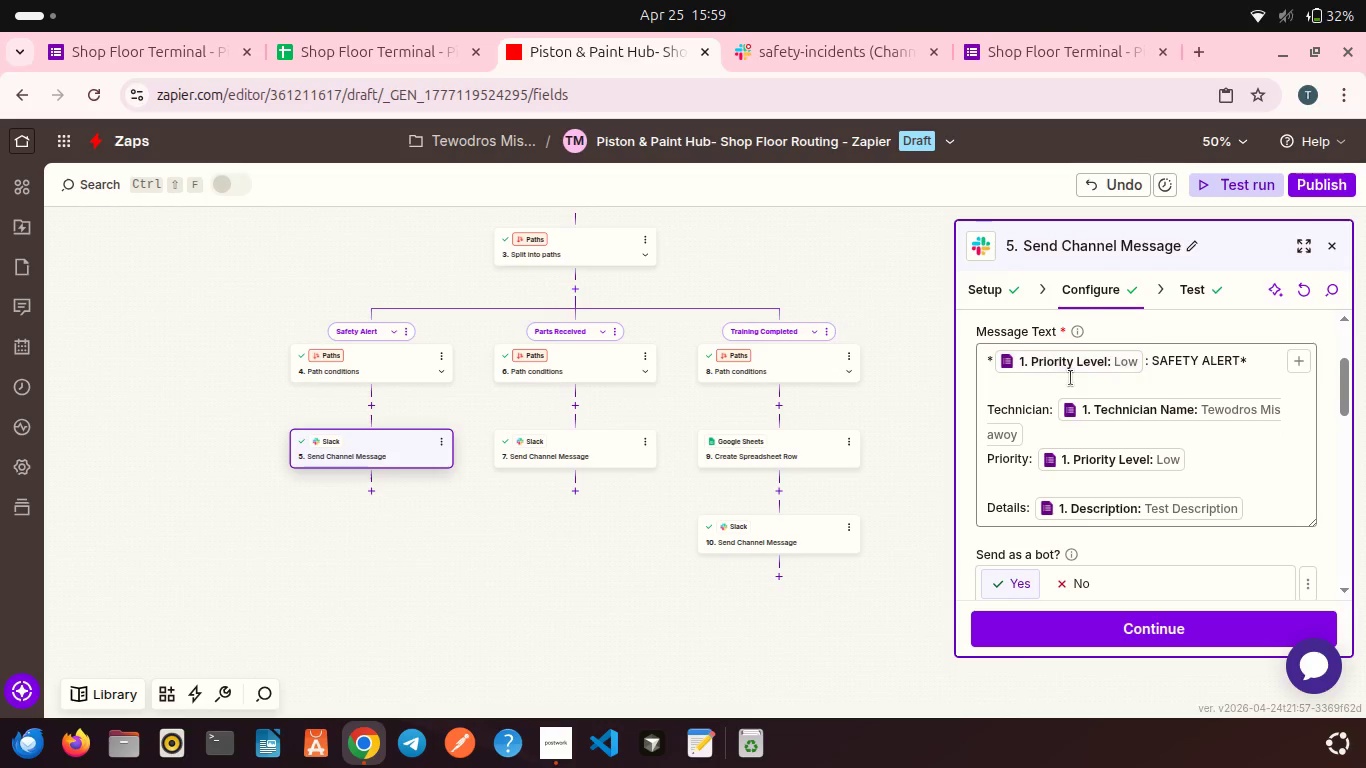 
scroll: coordinate [1071, 417], scroll_direction: down, amount: 13.0
 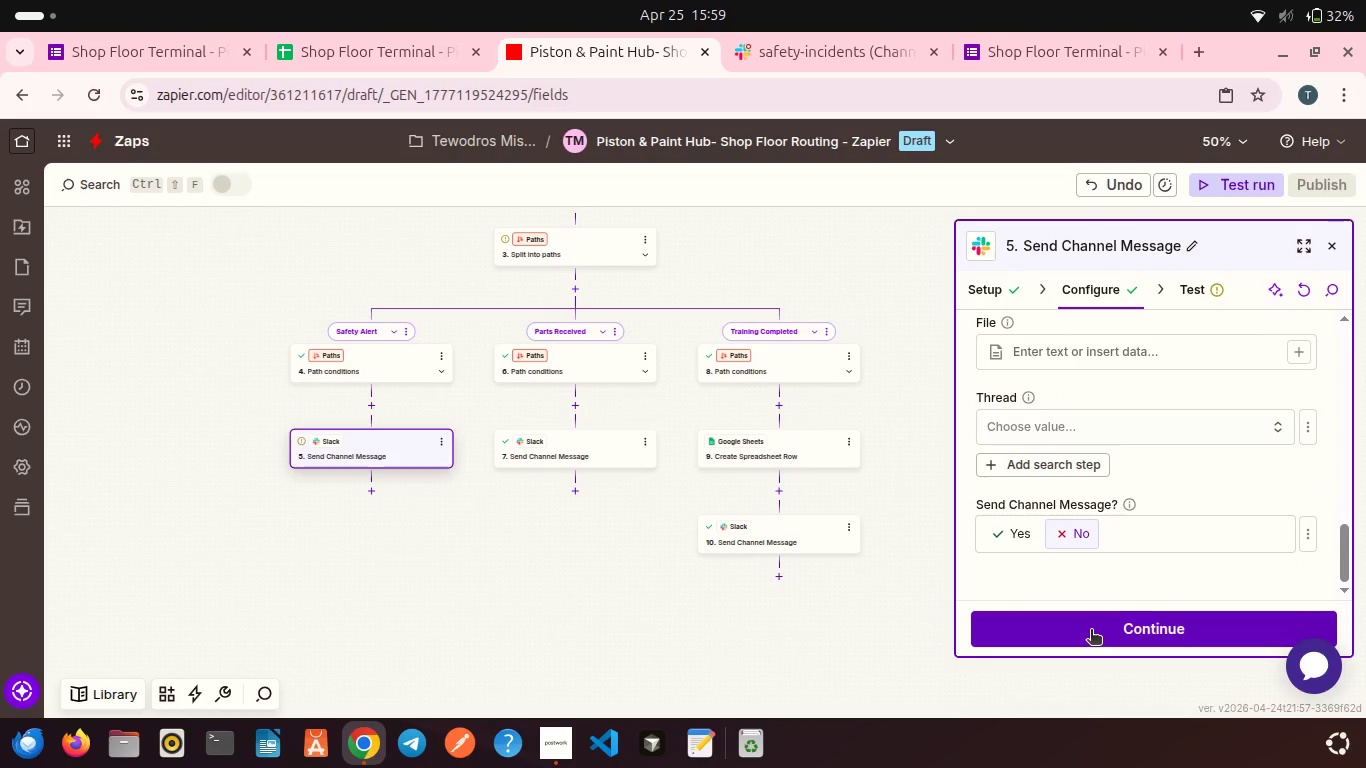 
left_click([1091, 631])
 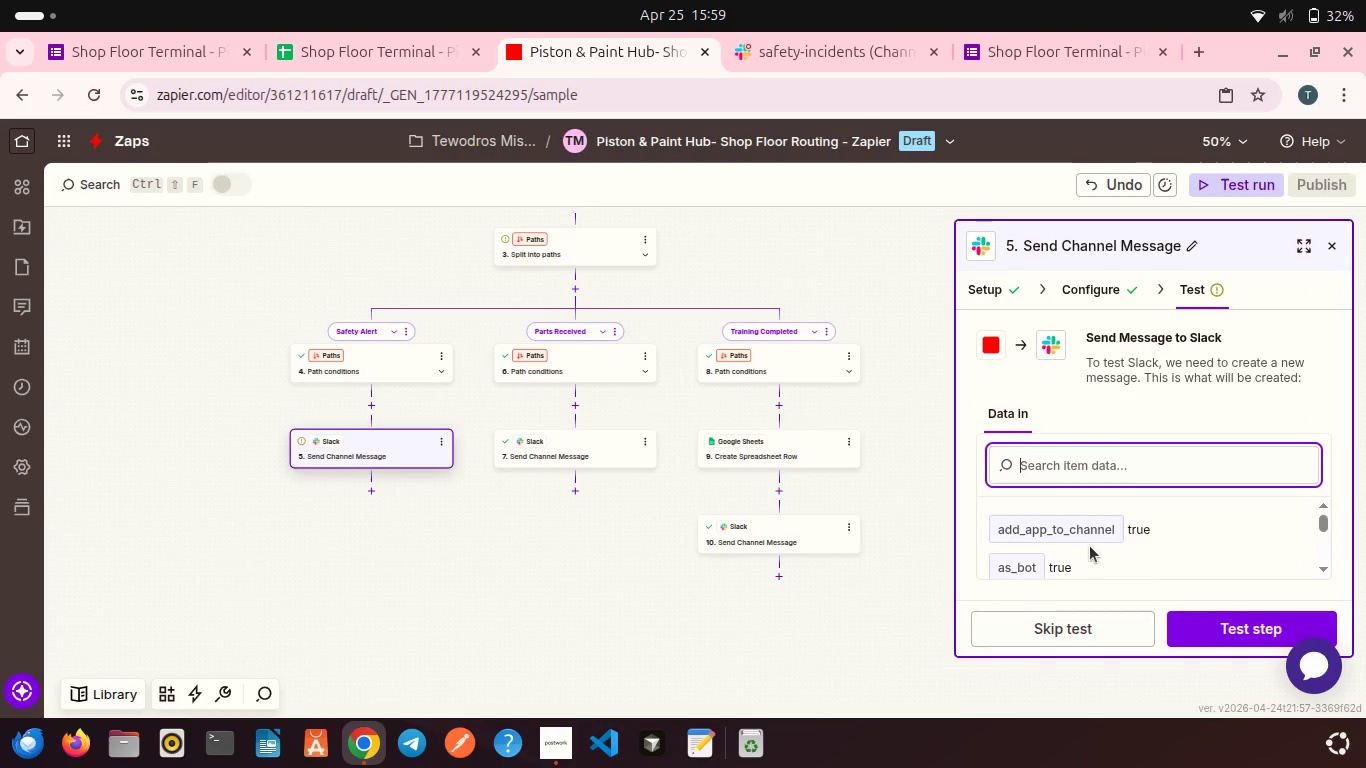 
scroll: coordinate [1093, 537], scroll_direction: down, amount: 4.0
 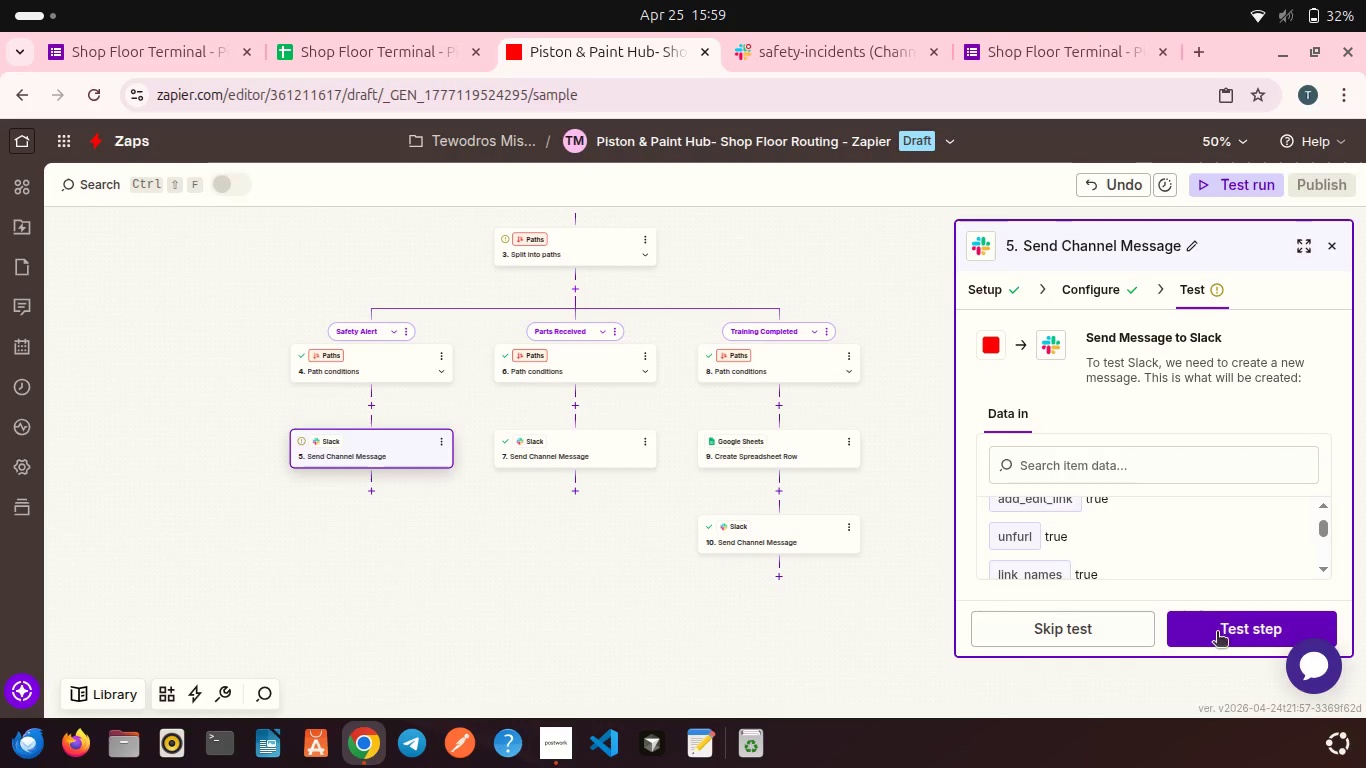 
left_click([1217, 633])
 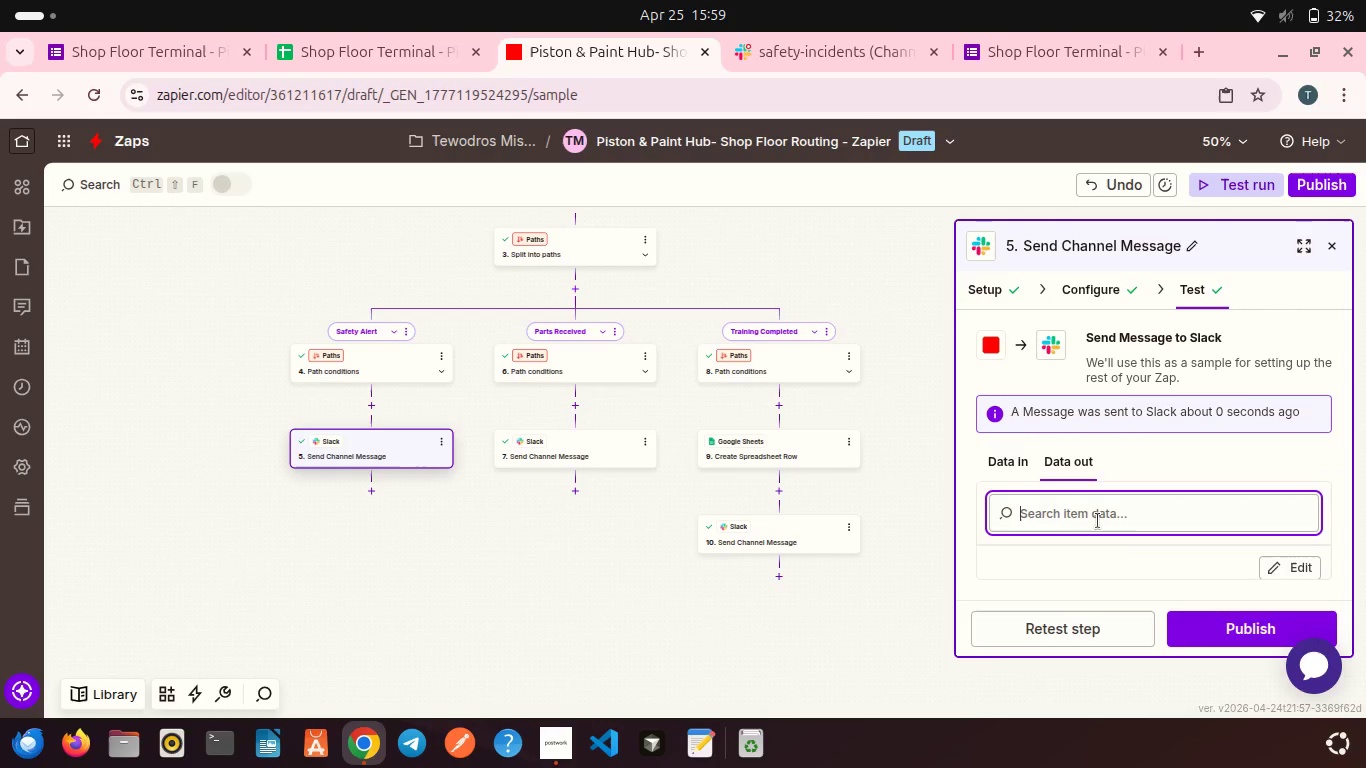 
left_click([1079, 291])
 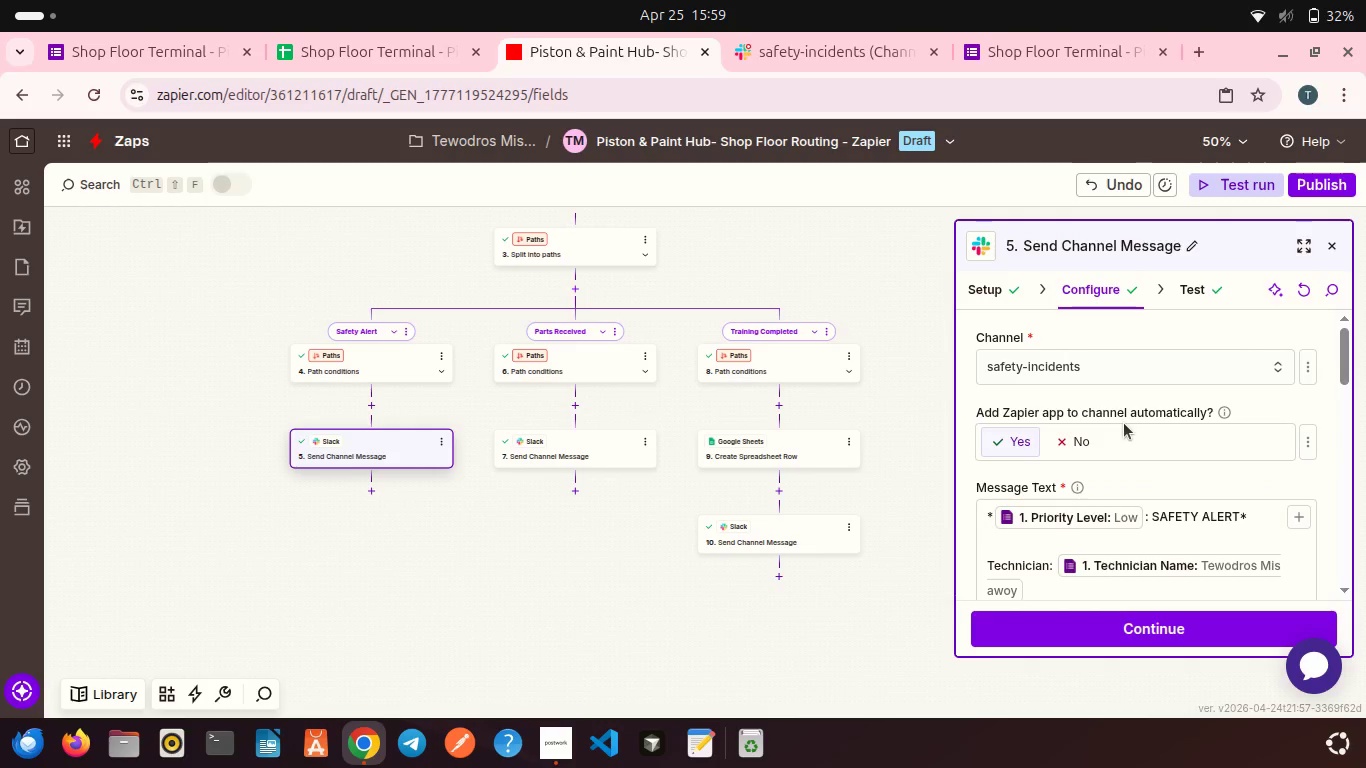 
scroll: coordinate [1124, 423], scroll_direction: down, amount: 2.0
 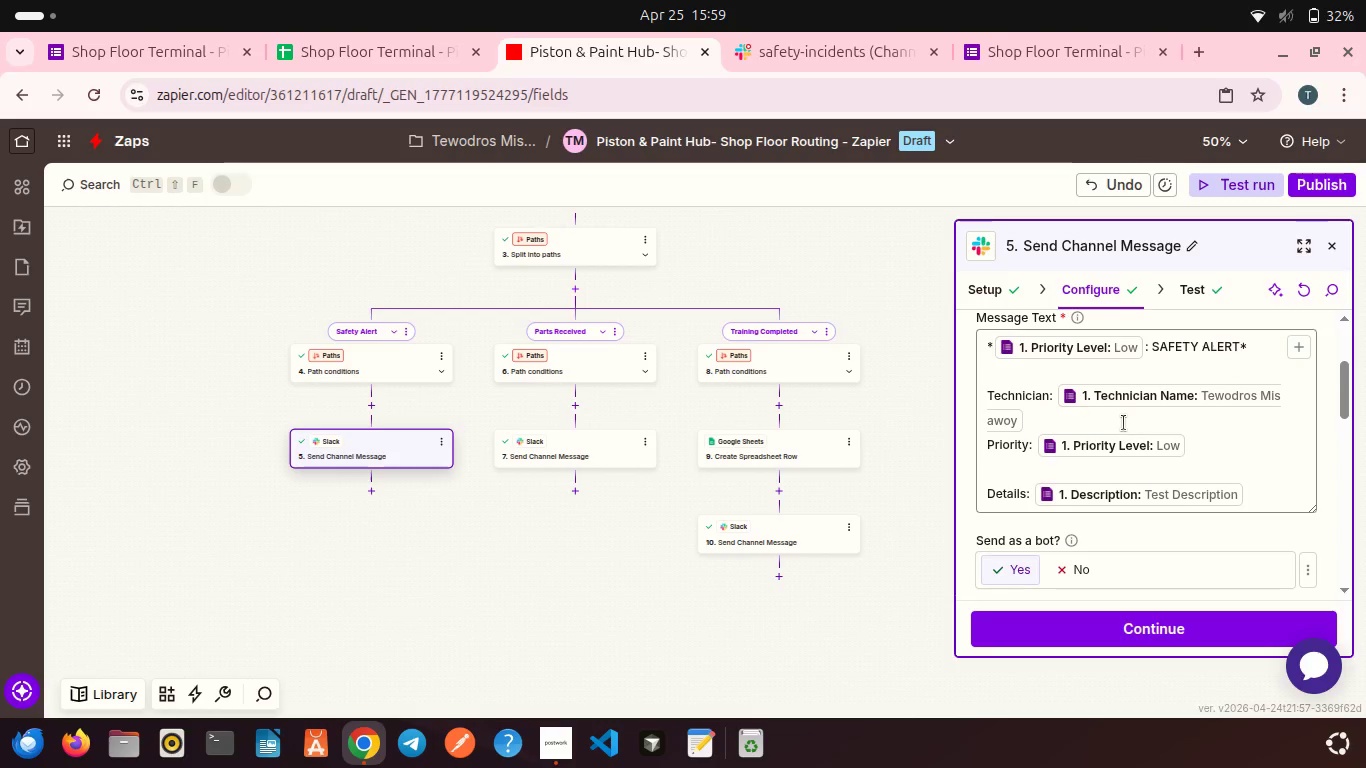 
wait(9.13)
 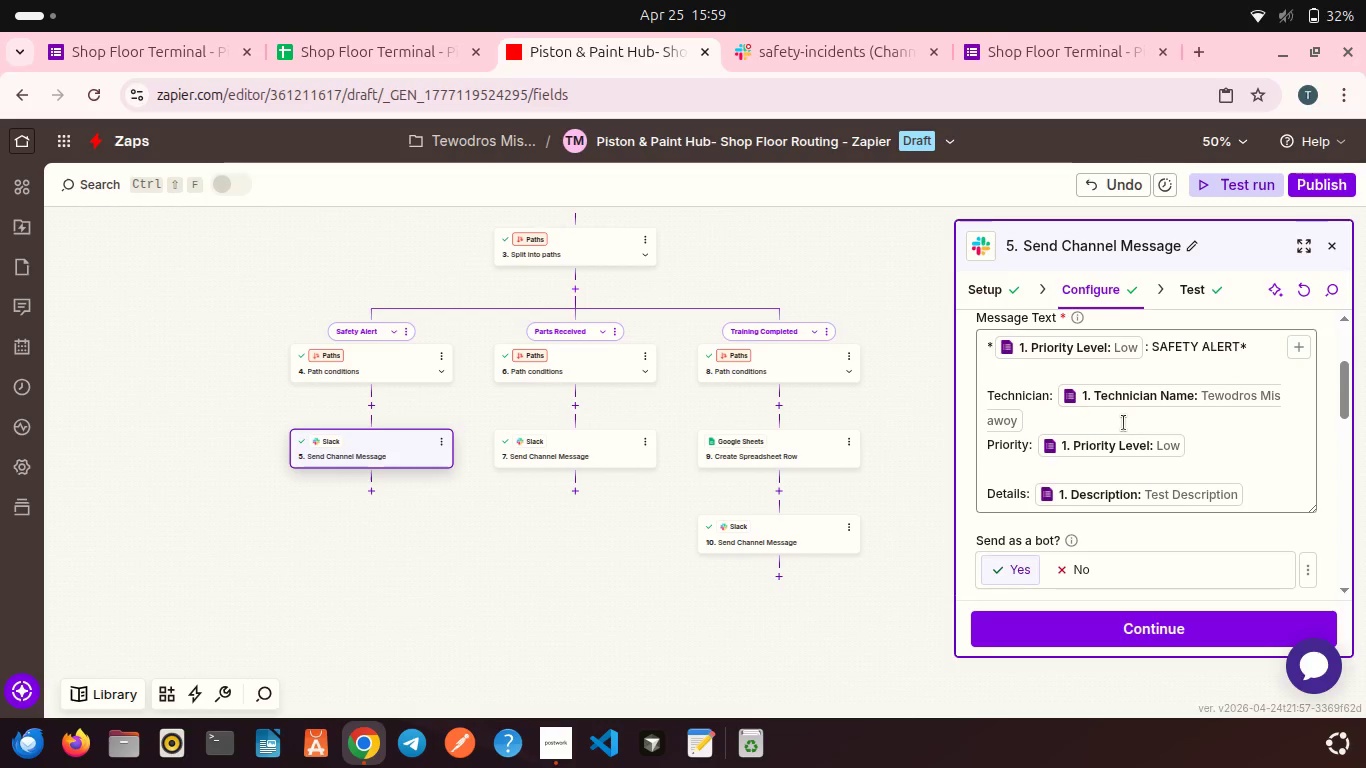 
left_click([1151, 343])
 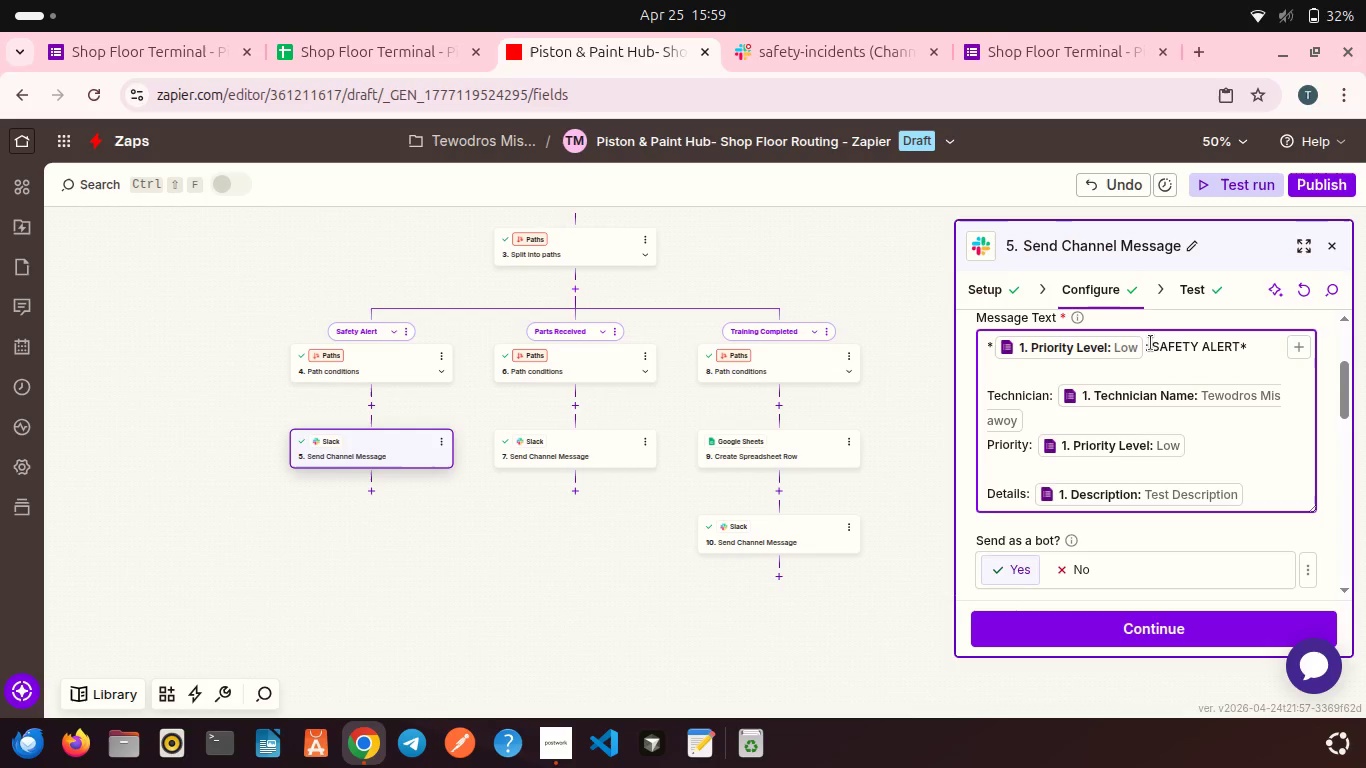 
key(Space)
 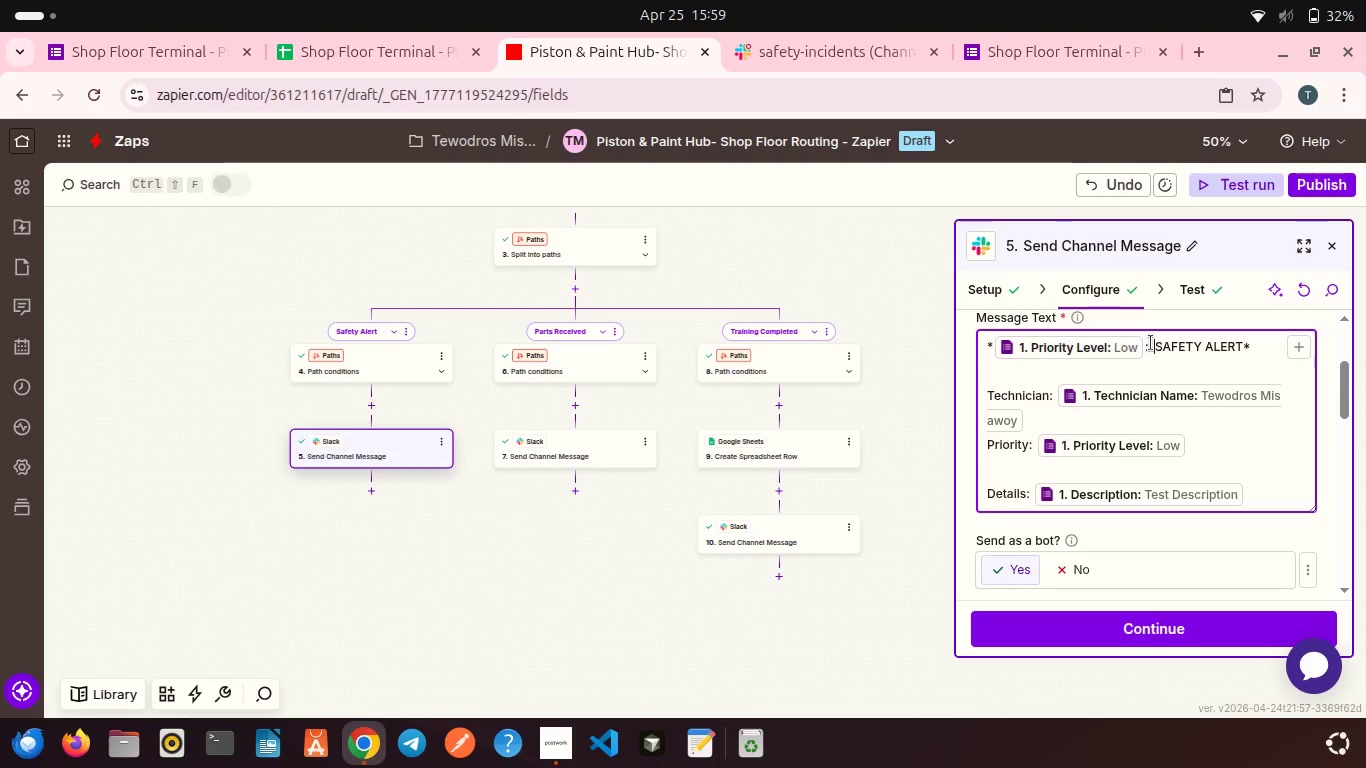 
key(Shift+P)
 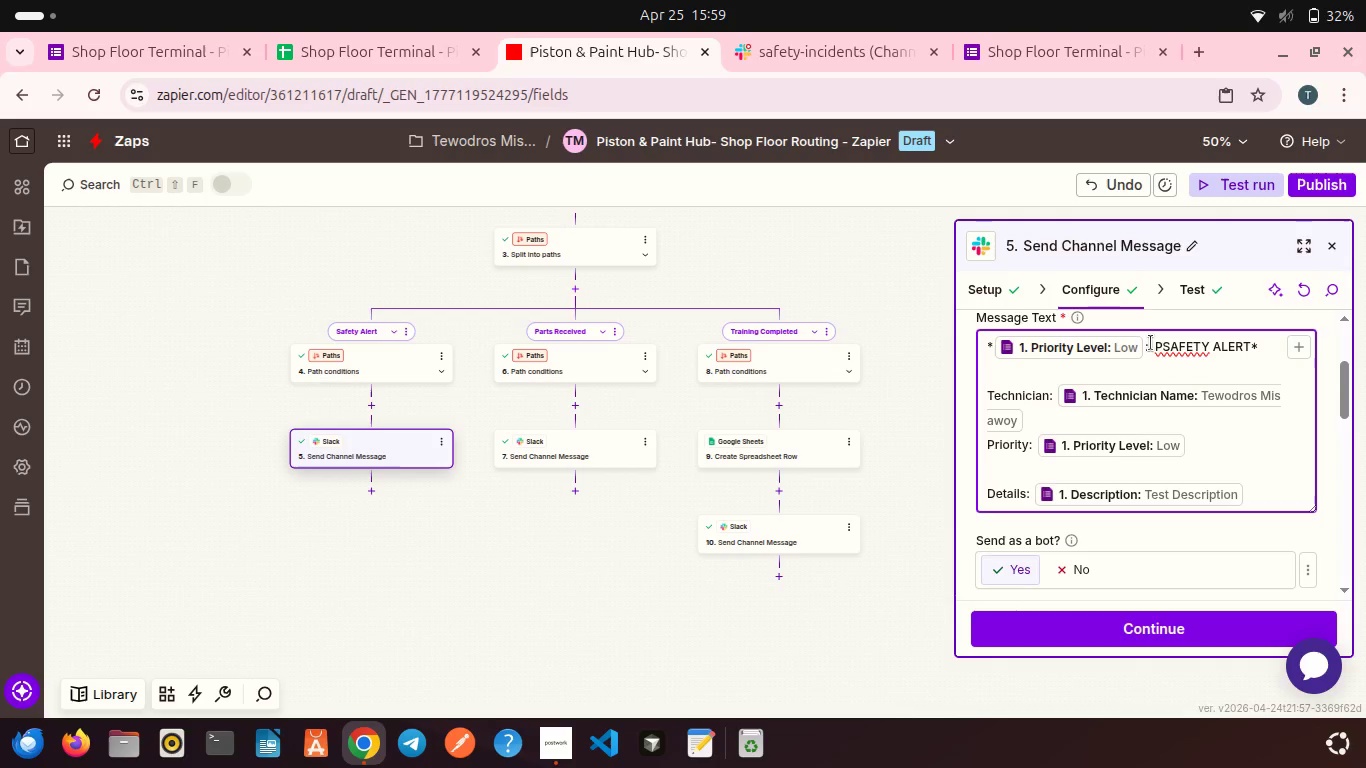 
key(CapsLock)
 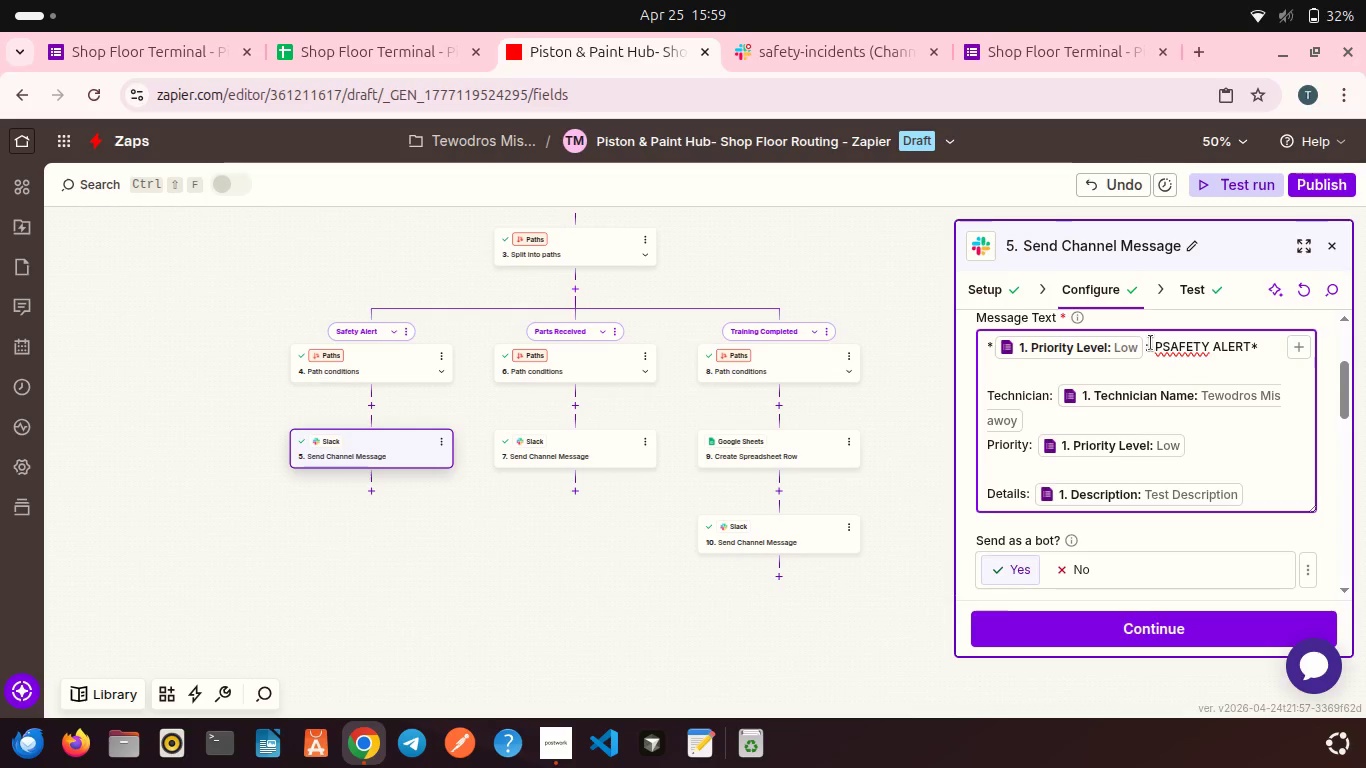 
key(Backspace)
 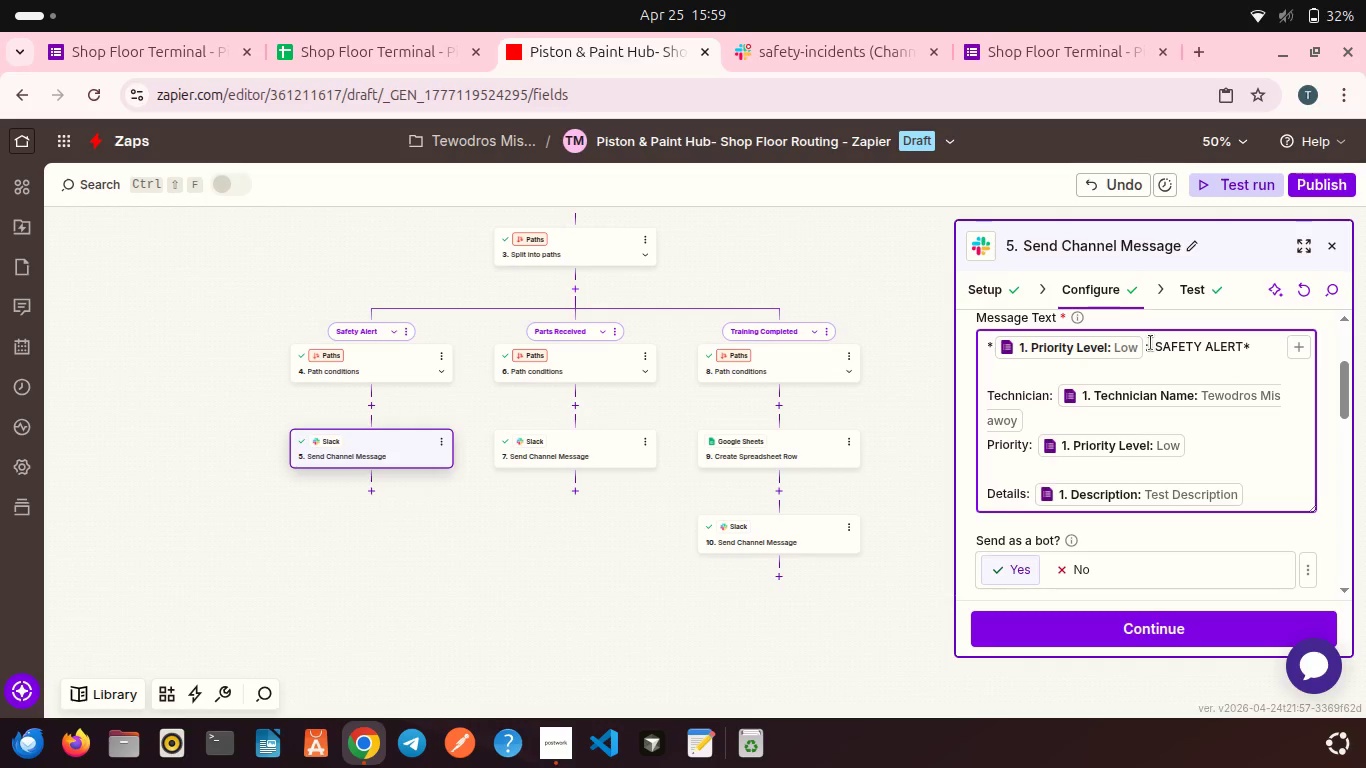 
key(Space)
 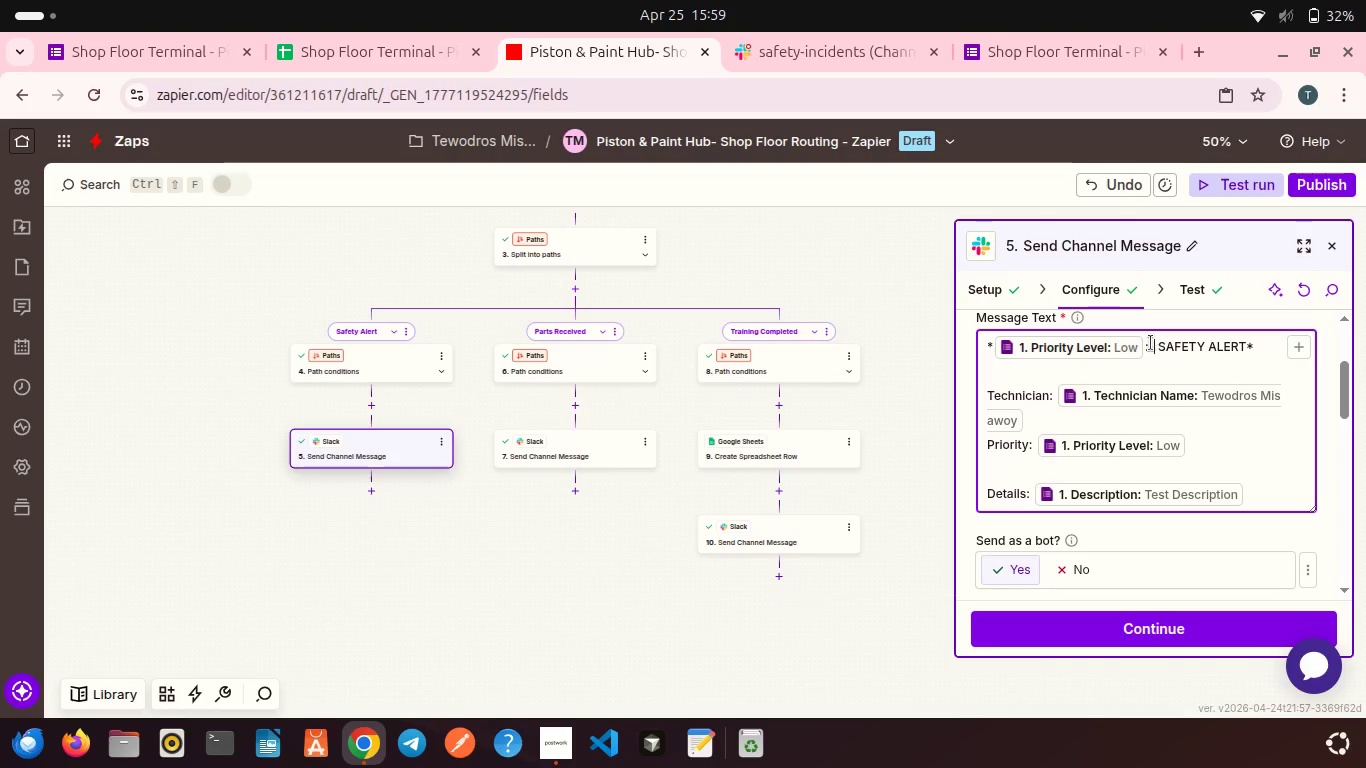 
key(ArrowLeft)
 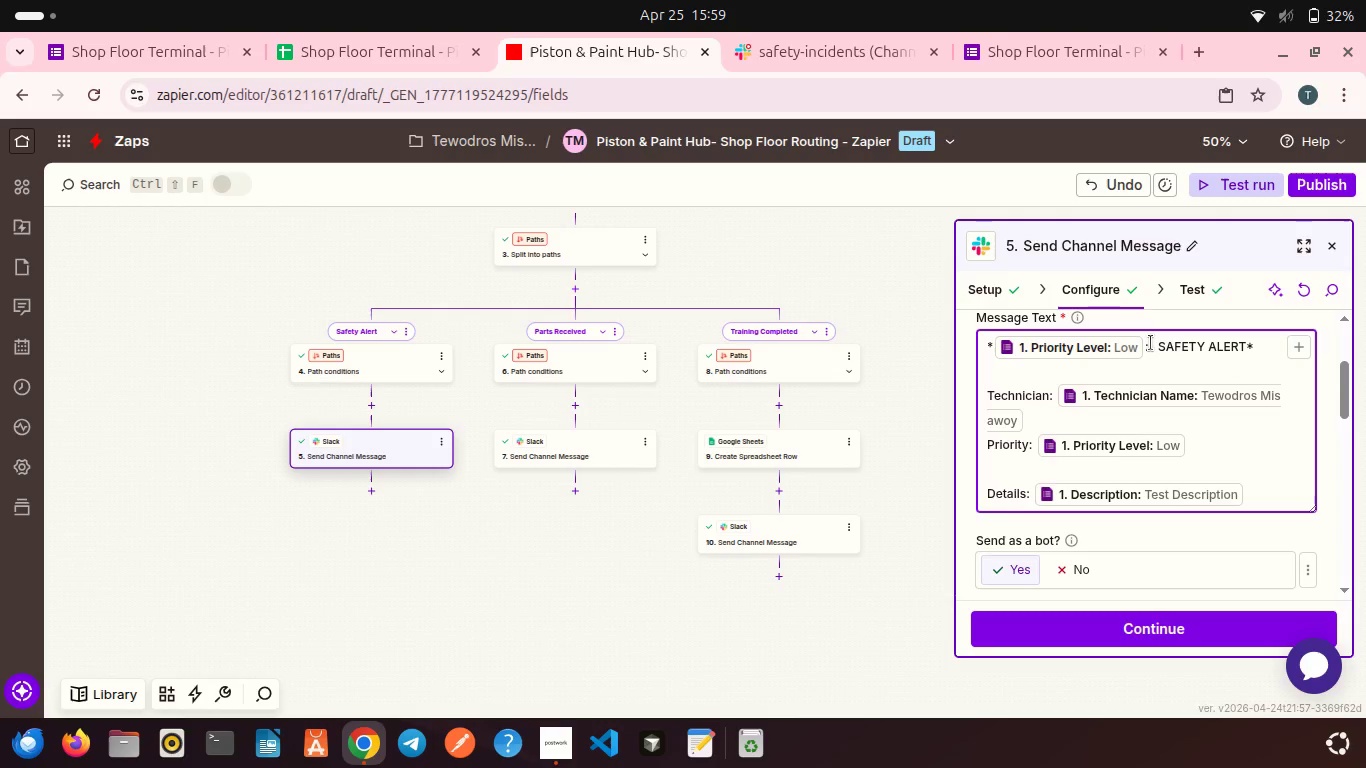 
type( PRIORITY)
 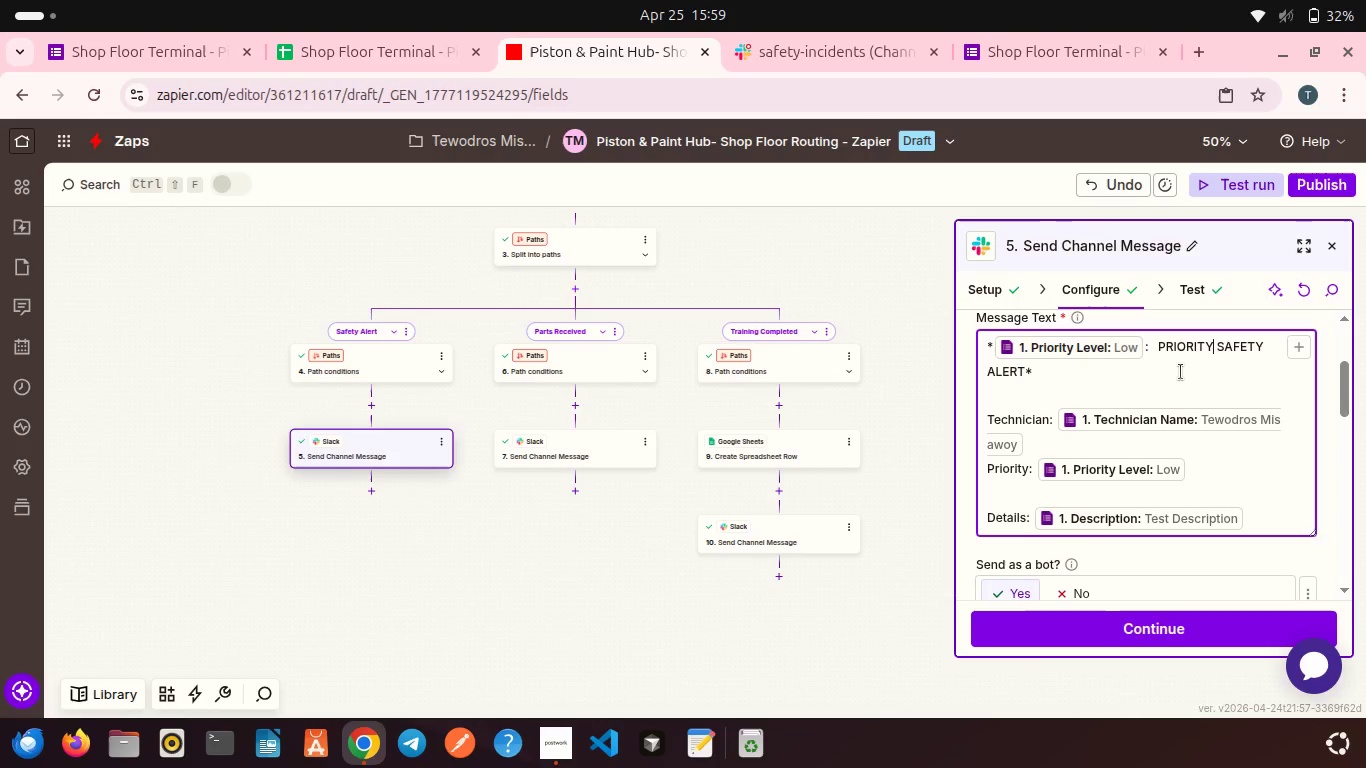 
wait(9.05)
 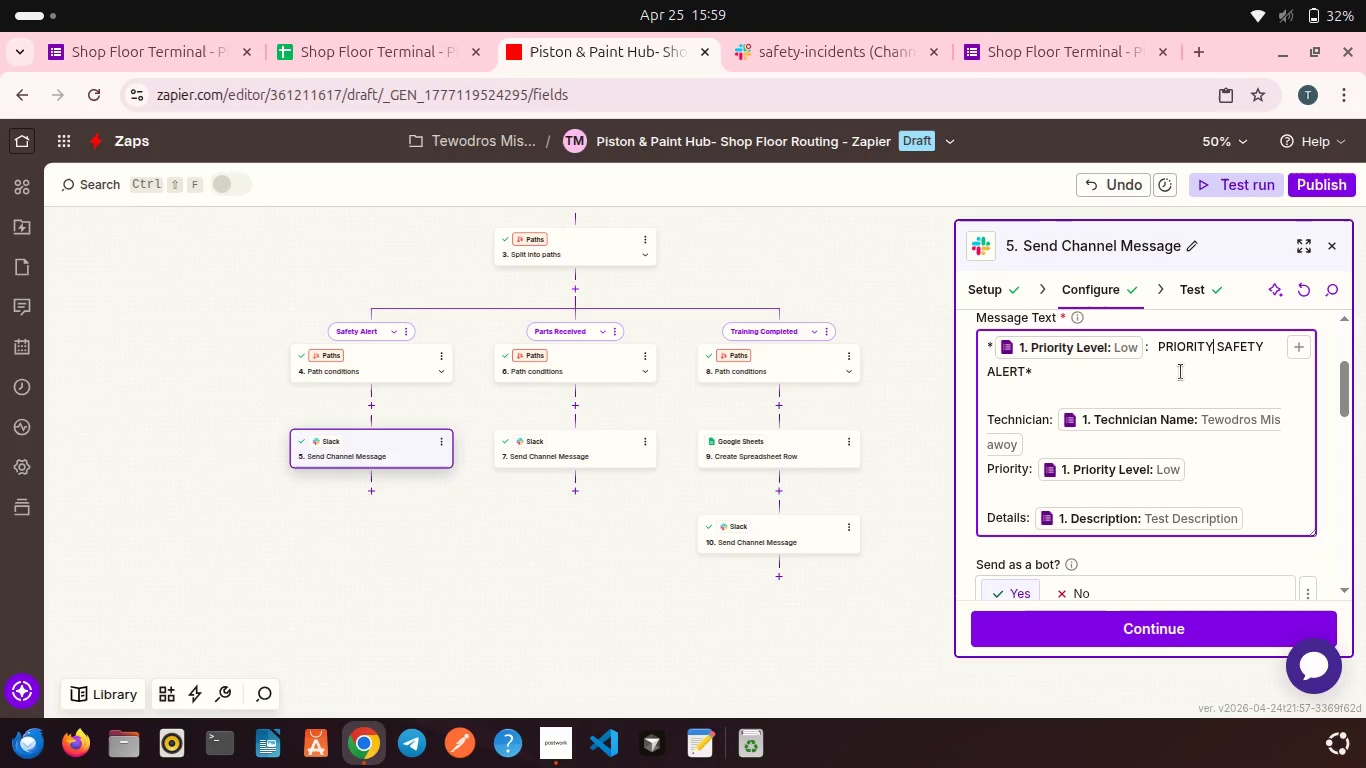 
left_click([1152, 620])
 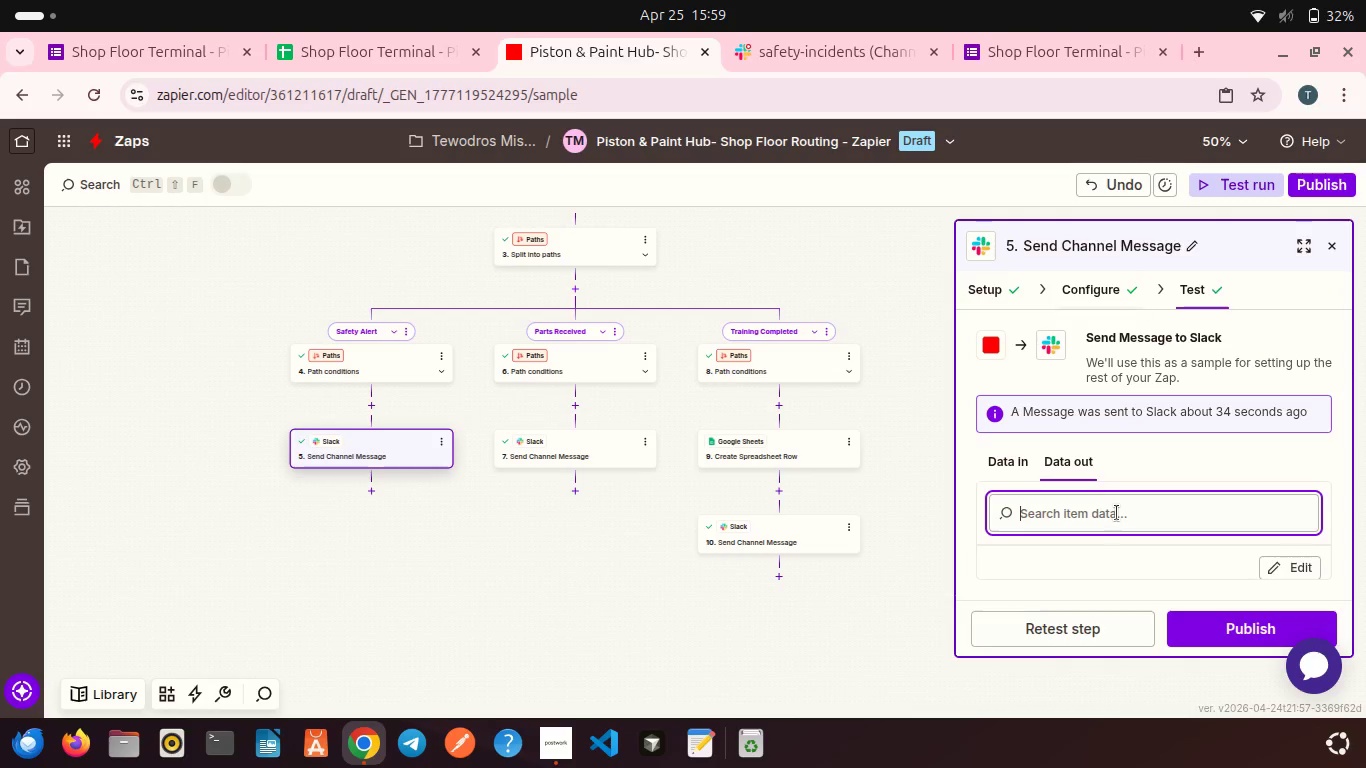 
scroll: coordinate [1117, 513], scroll_direction: down, amount: 4.0
 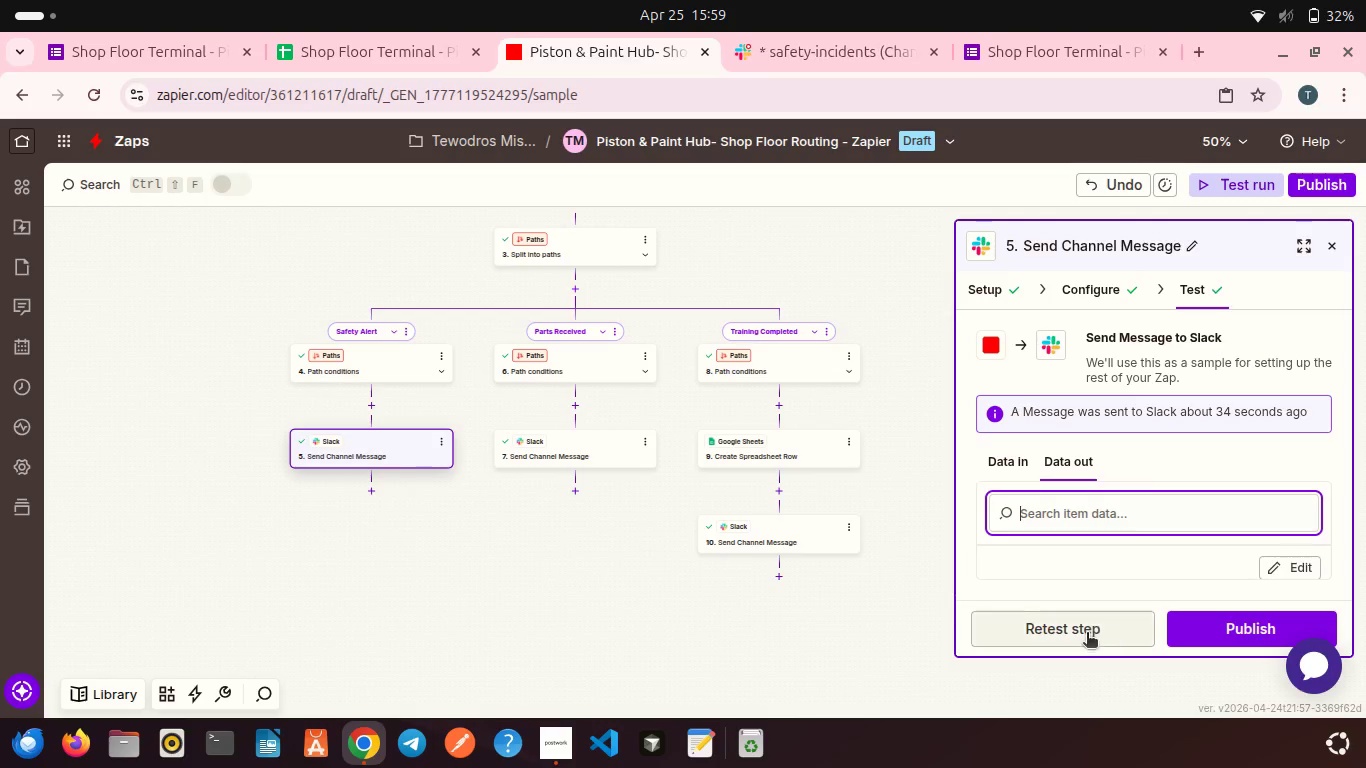 
left_click([1086, 635])
 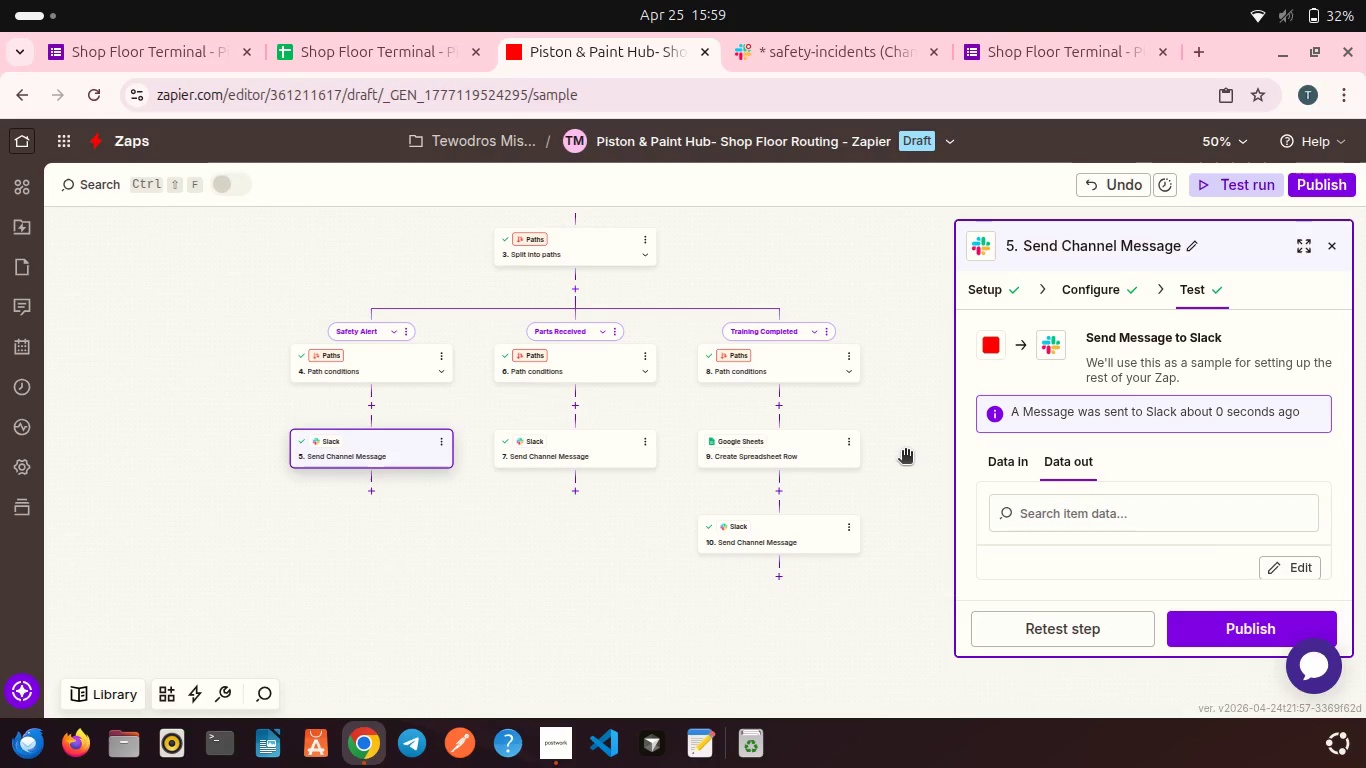 
scroll: coordinate [905, 452], scroll_direction: up, amount: 1.0
 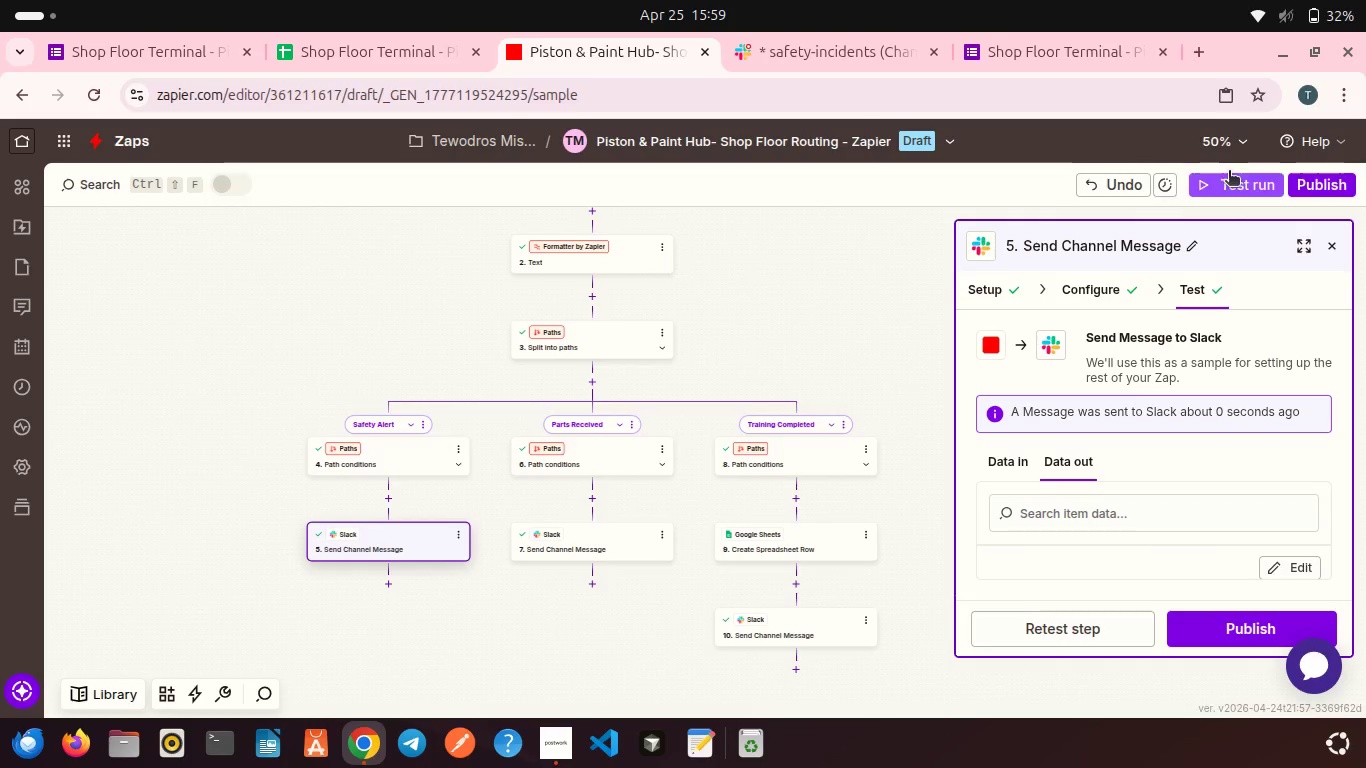 
left_click([1230, 176])
 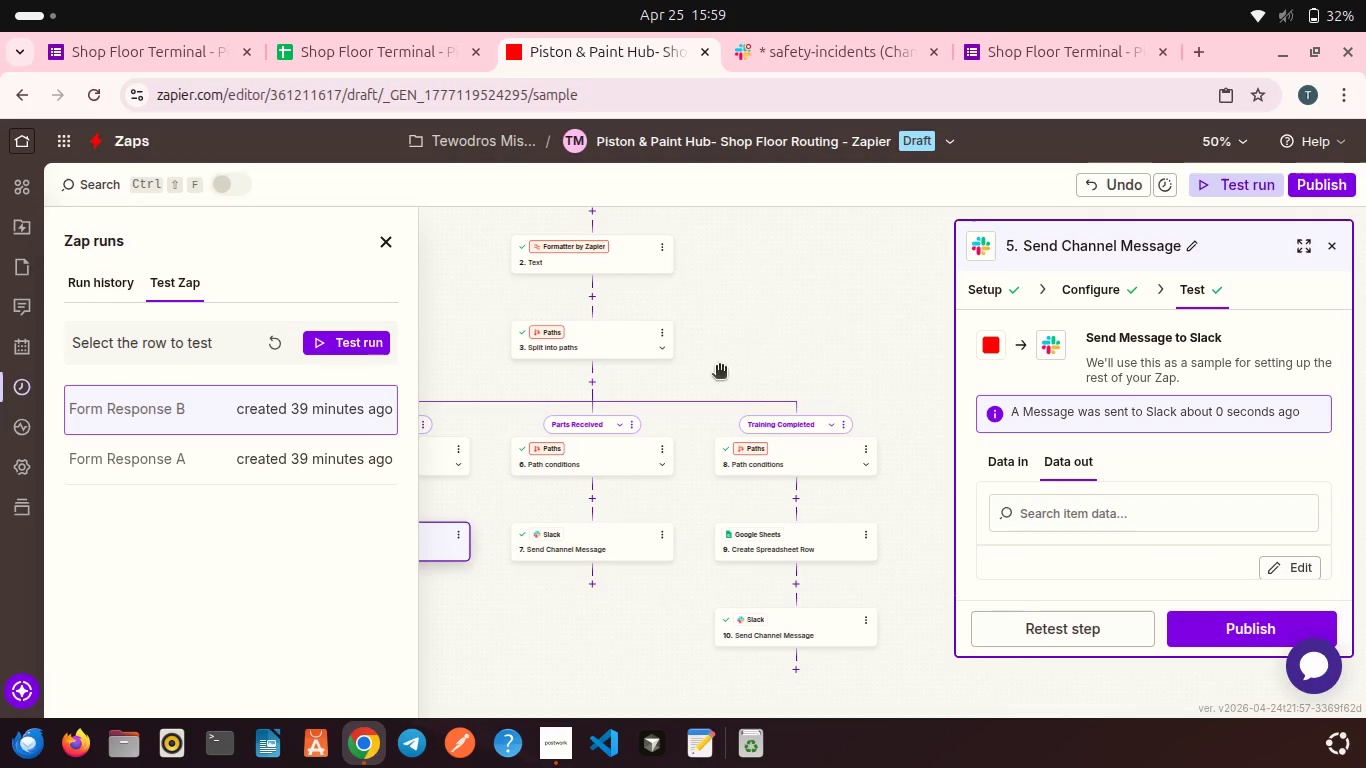 
left_click([351, 345])
 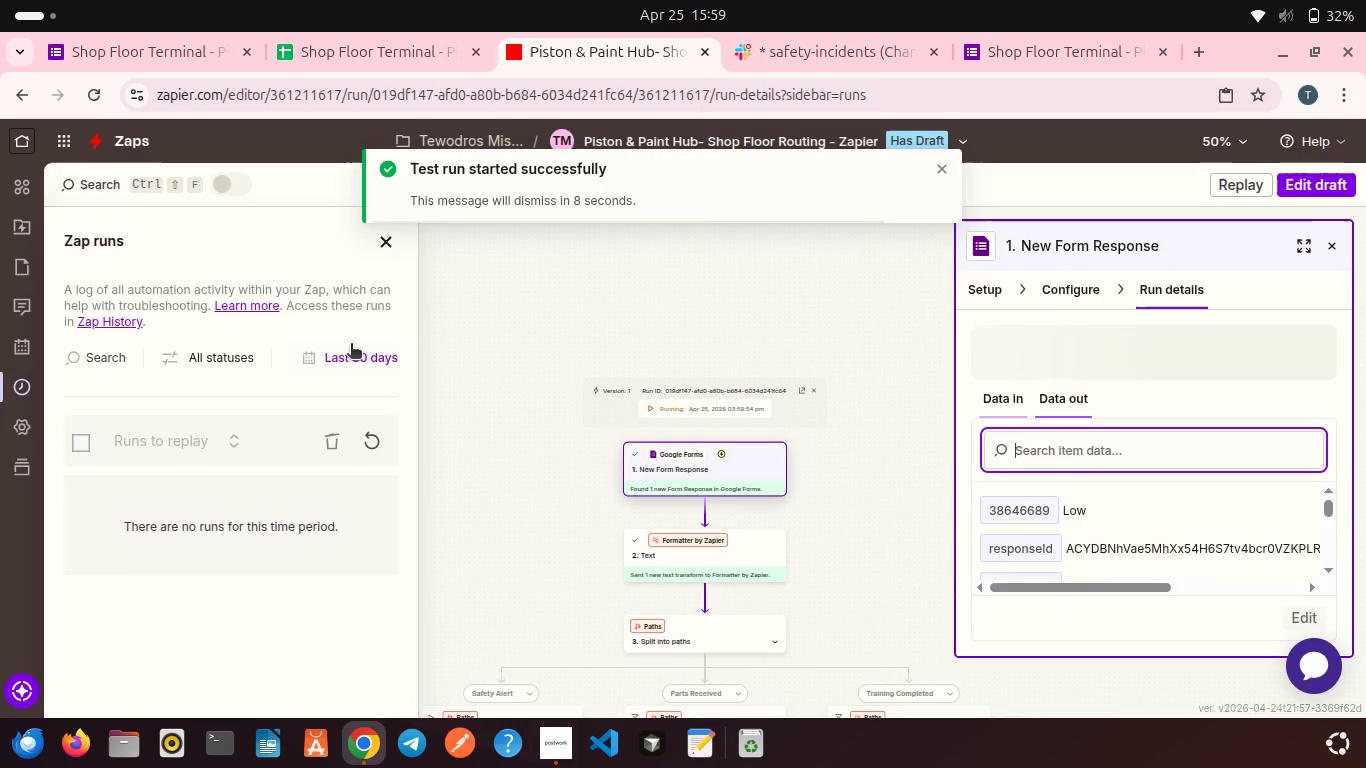 
wait(8.93)
 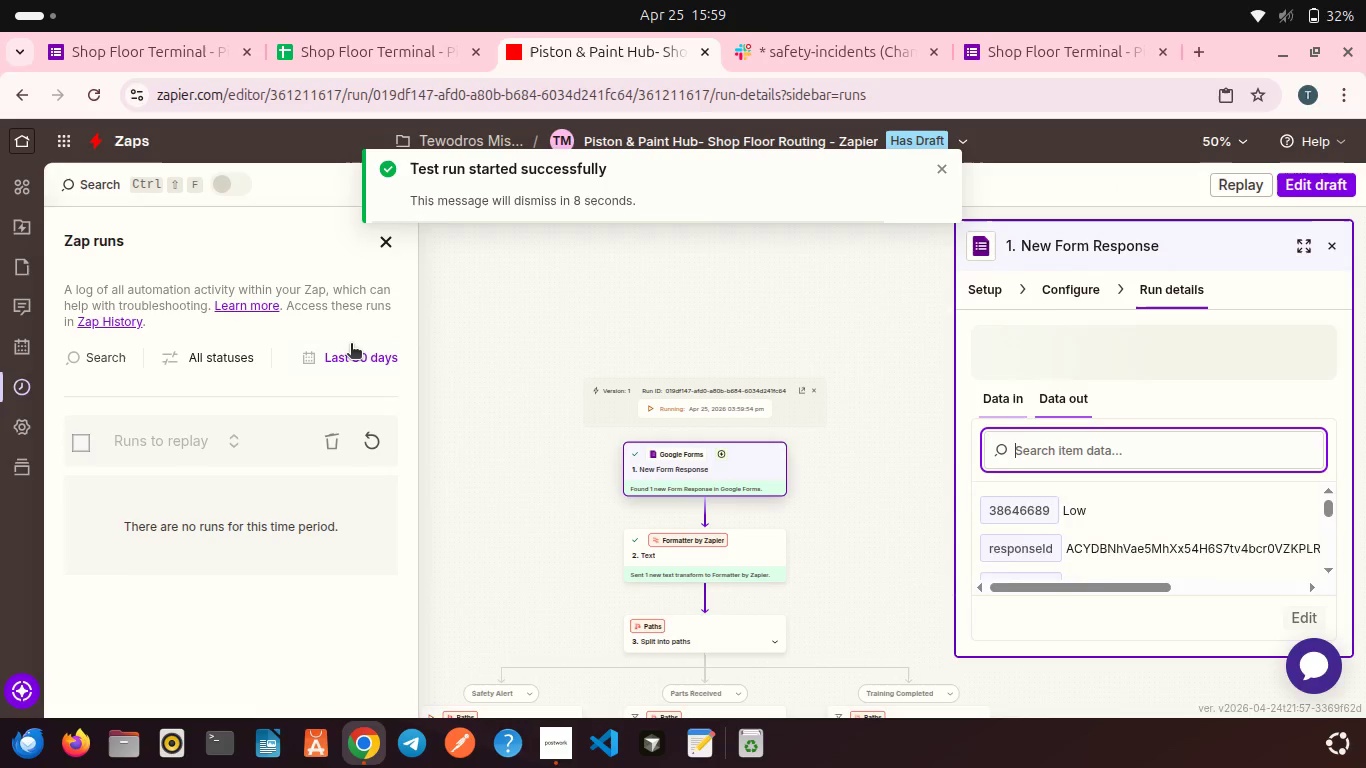 
scroll: coordinate [563, 466], scroll_direction: down, amount: 6.0
 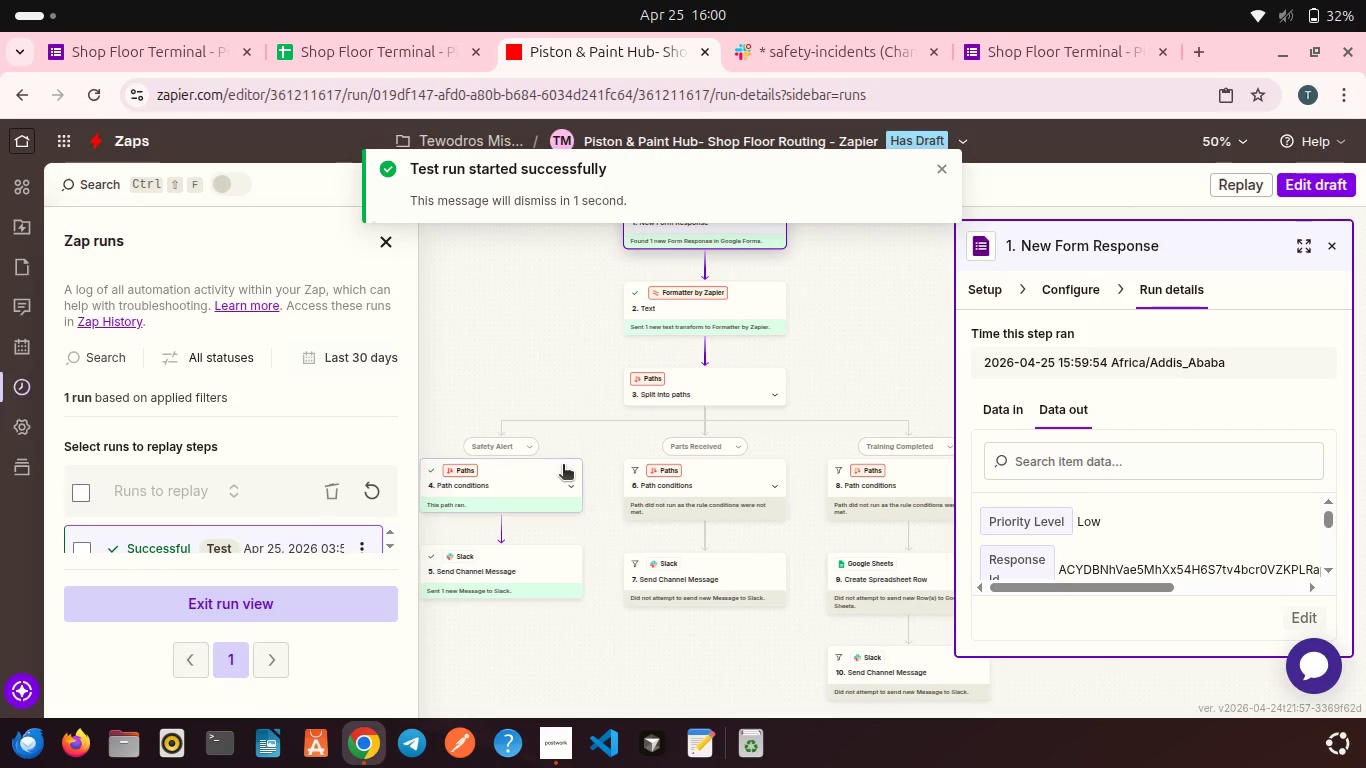 
middle_click([563, 466])
 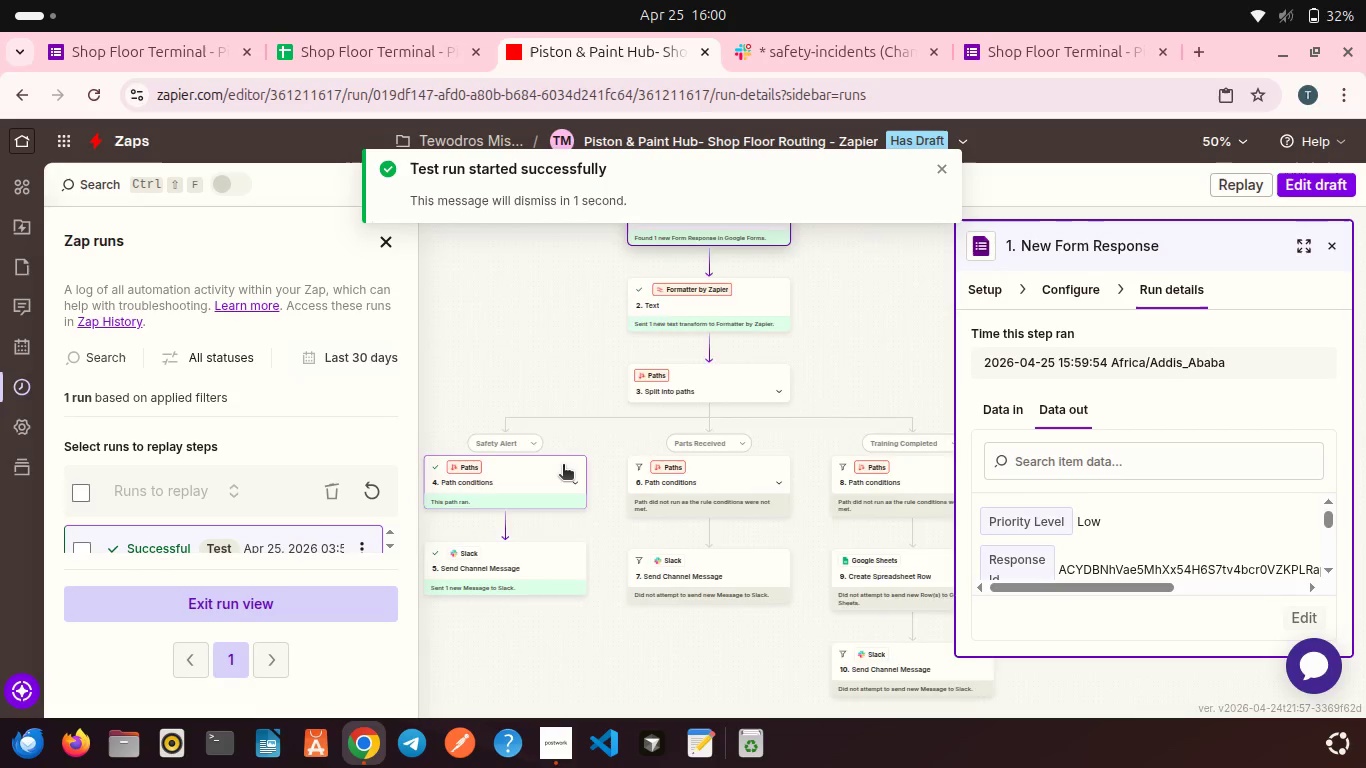 
scroll: coordinate [563, 466], scroll_direction: up, amount: 2.0
 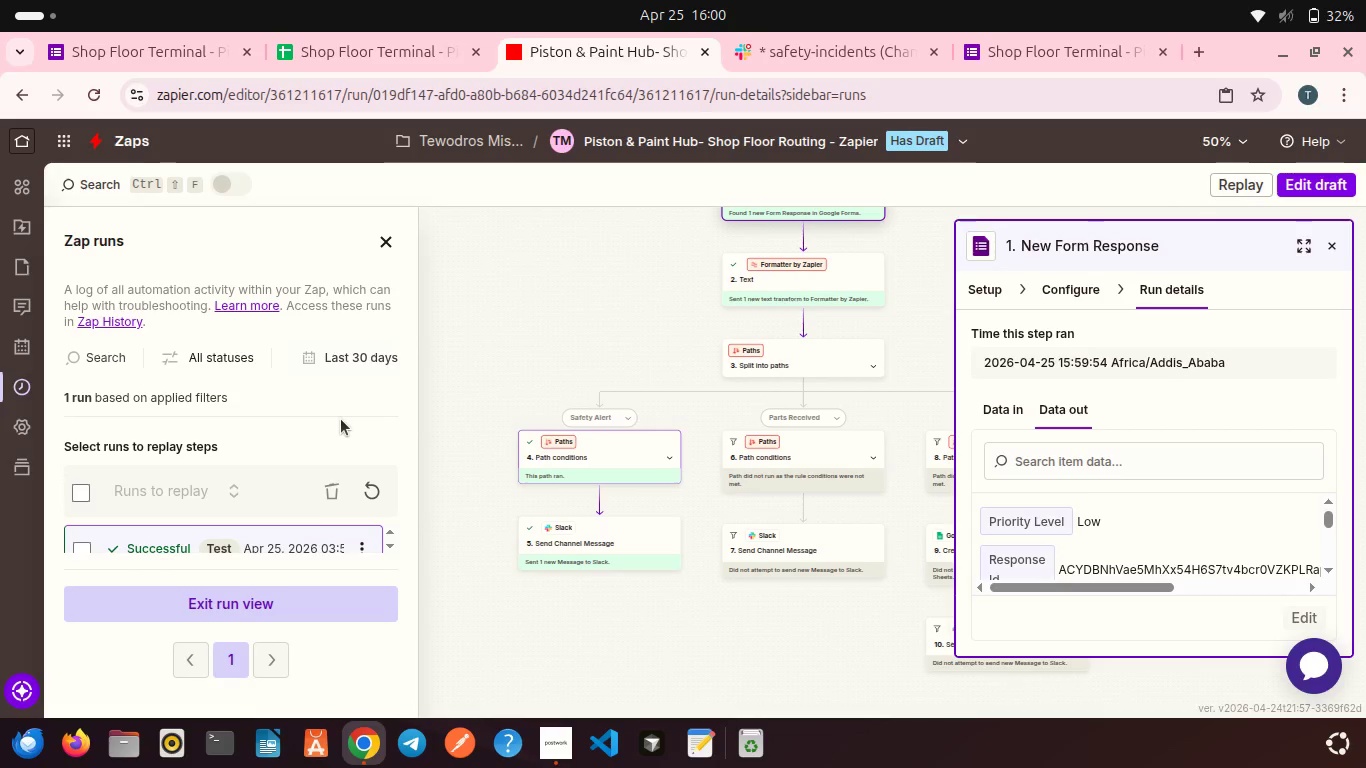 
scroll: coordinate [341, 419], scroll_direction: down, amount: 3.0
 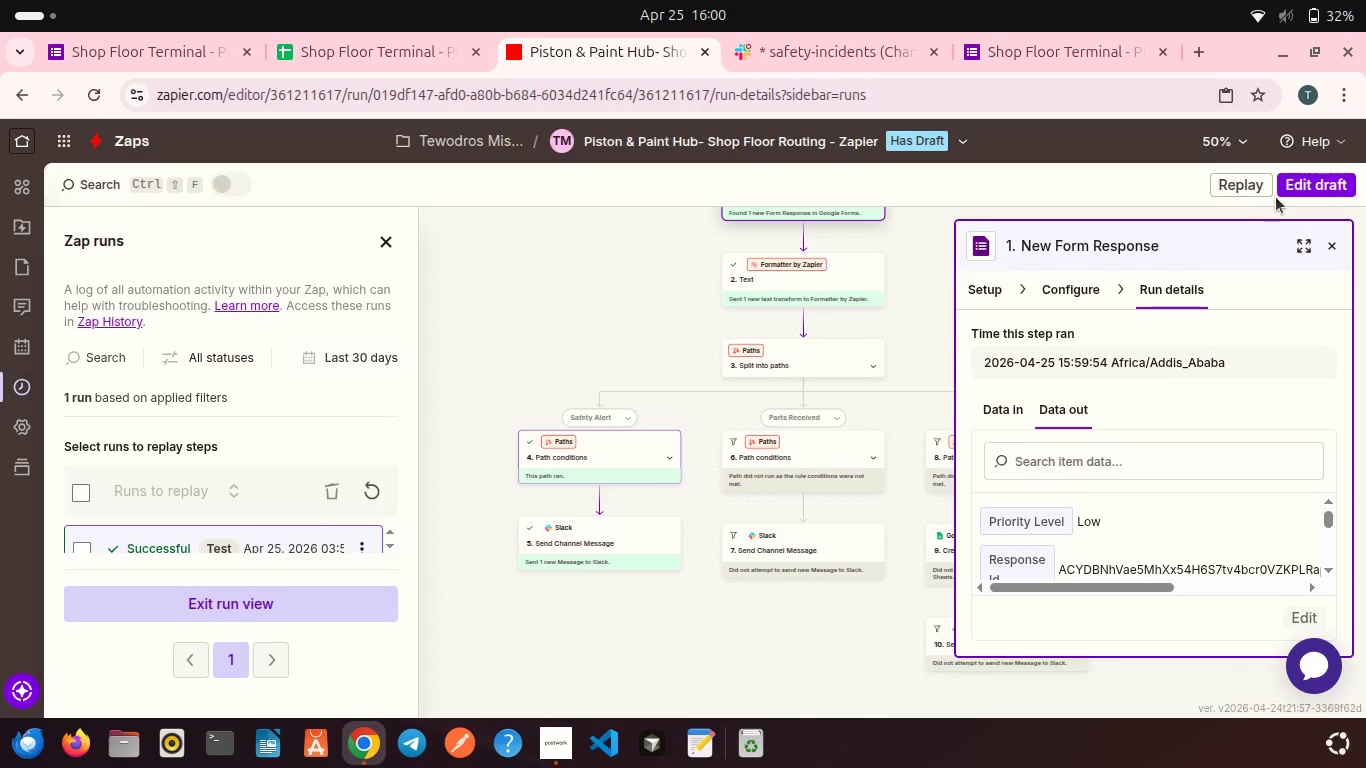 
left_click([1296, 188])
 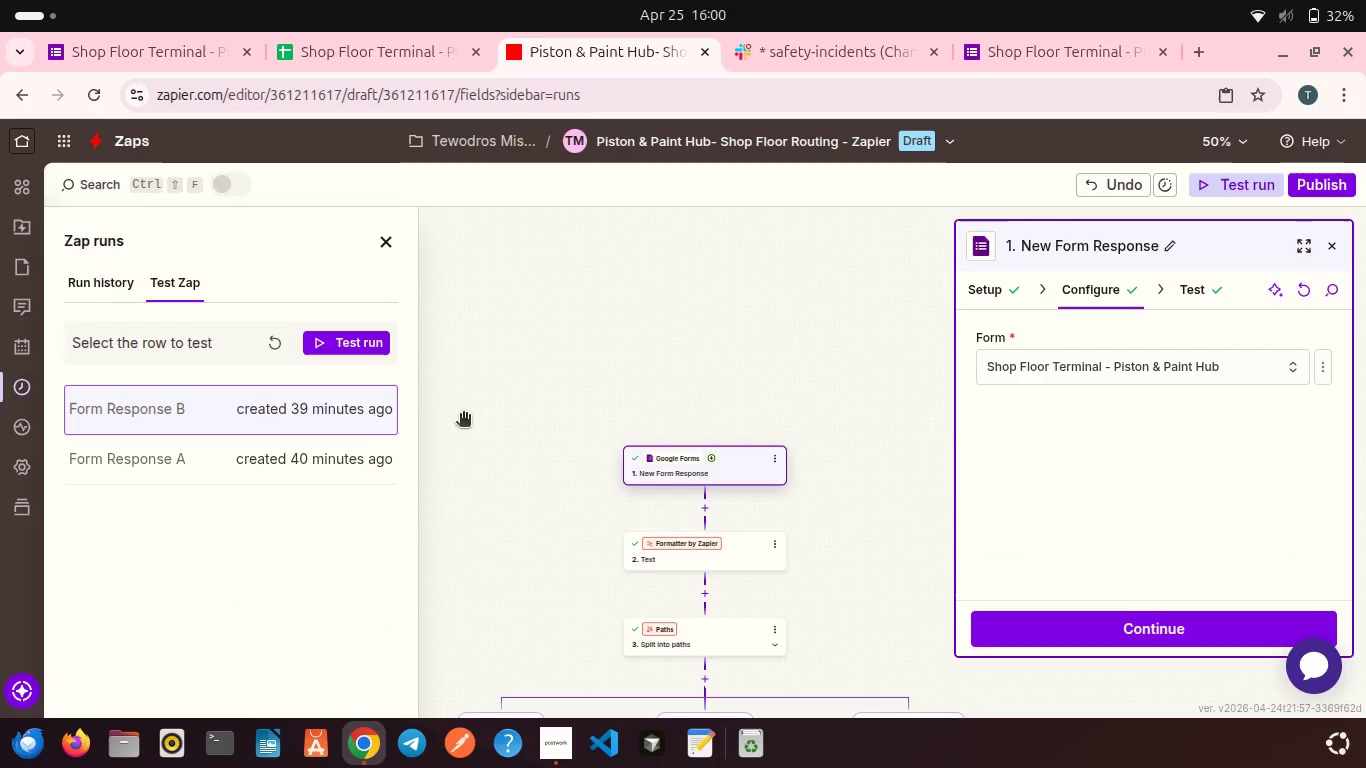 
left_click([321, 452])
 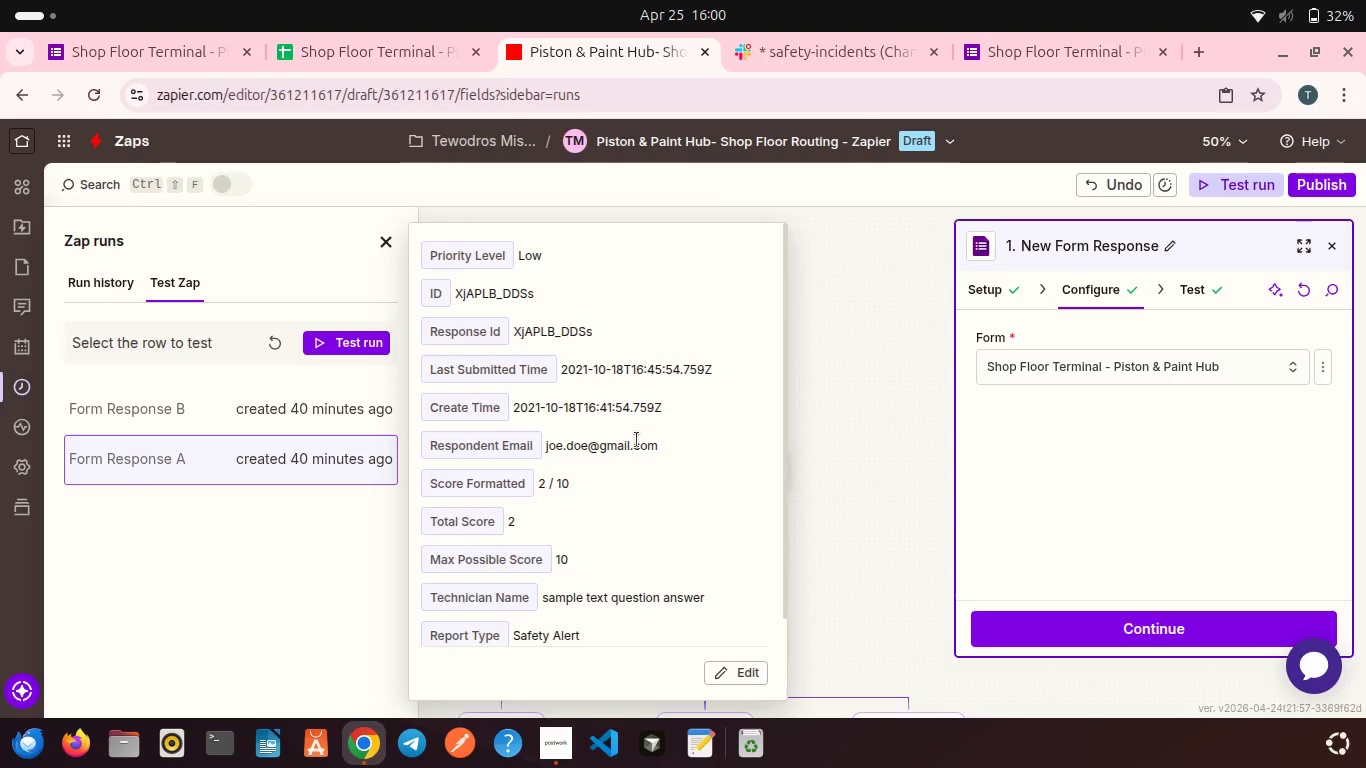 
wait(6.28)
 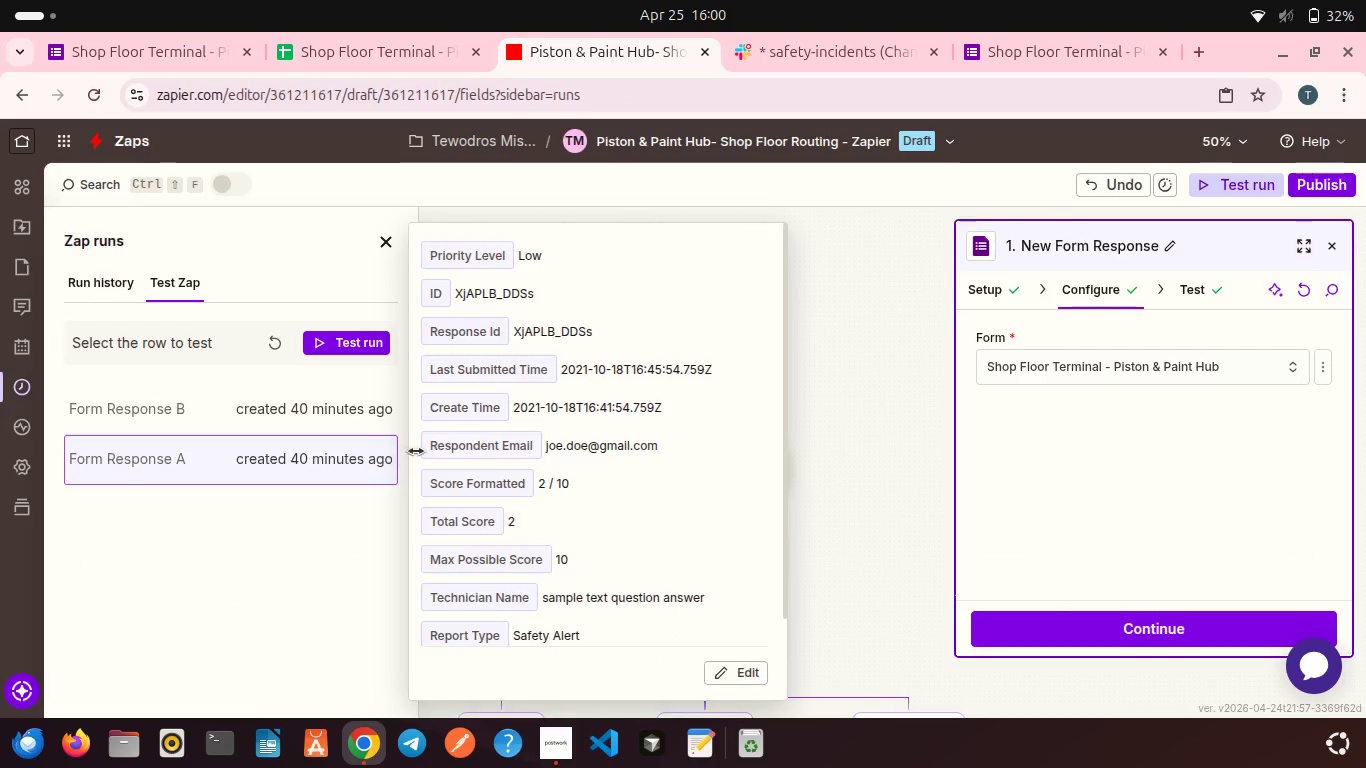 
left_click([804, 399])
 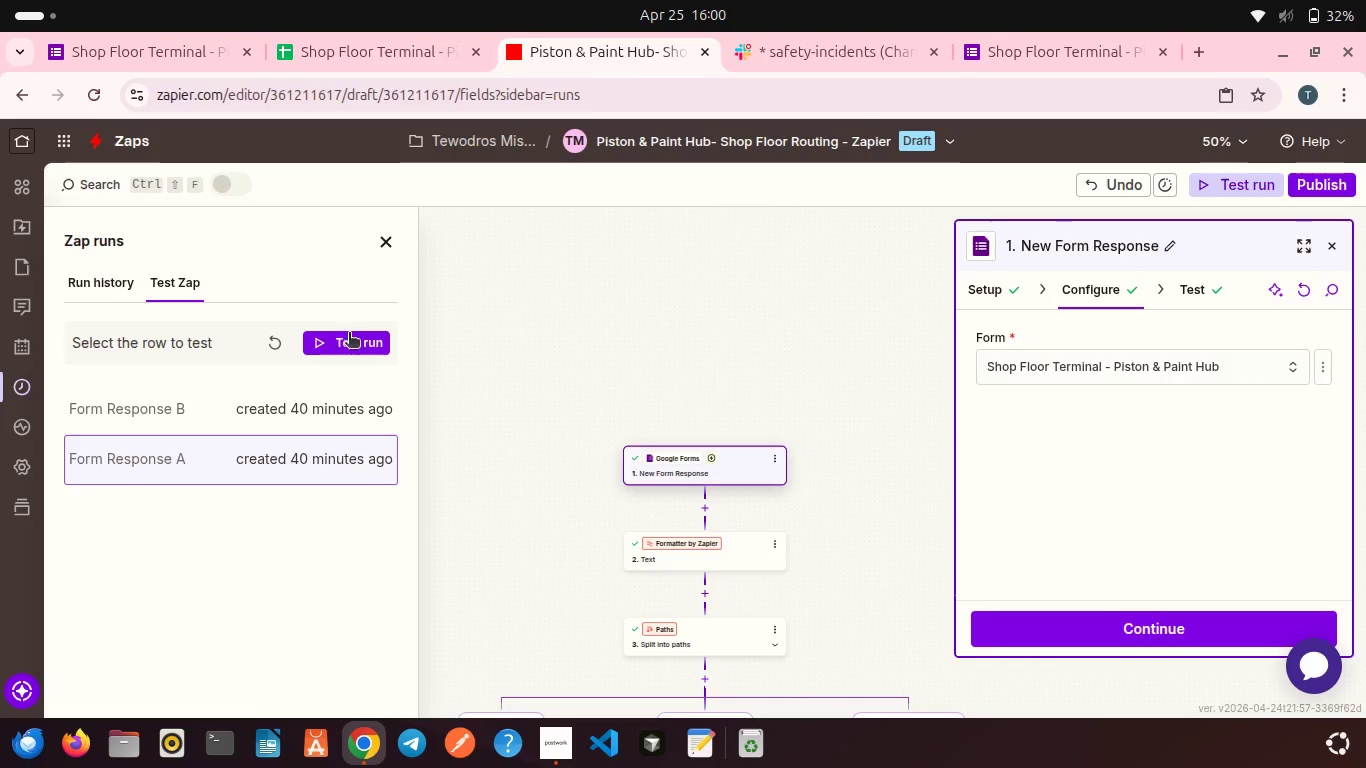 
left_click([352, 338])
 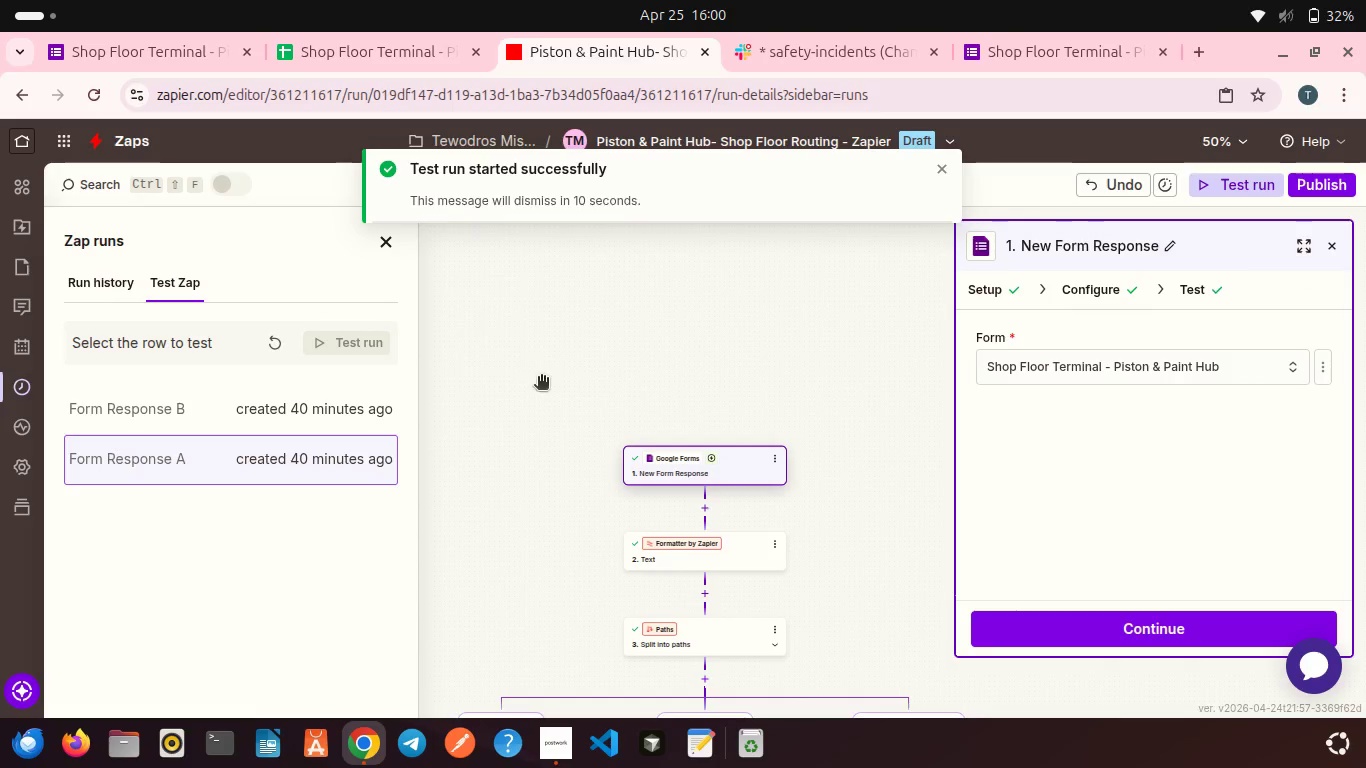 
scroll: coordinate [549, 378], scroll_direction: down, amount: 2.0
 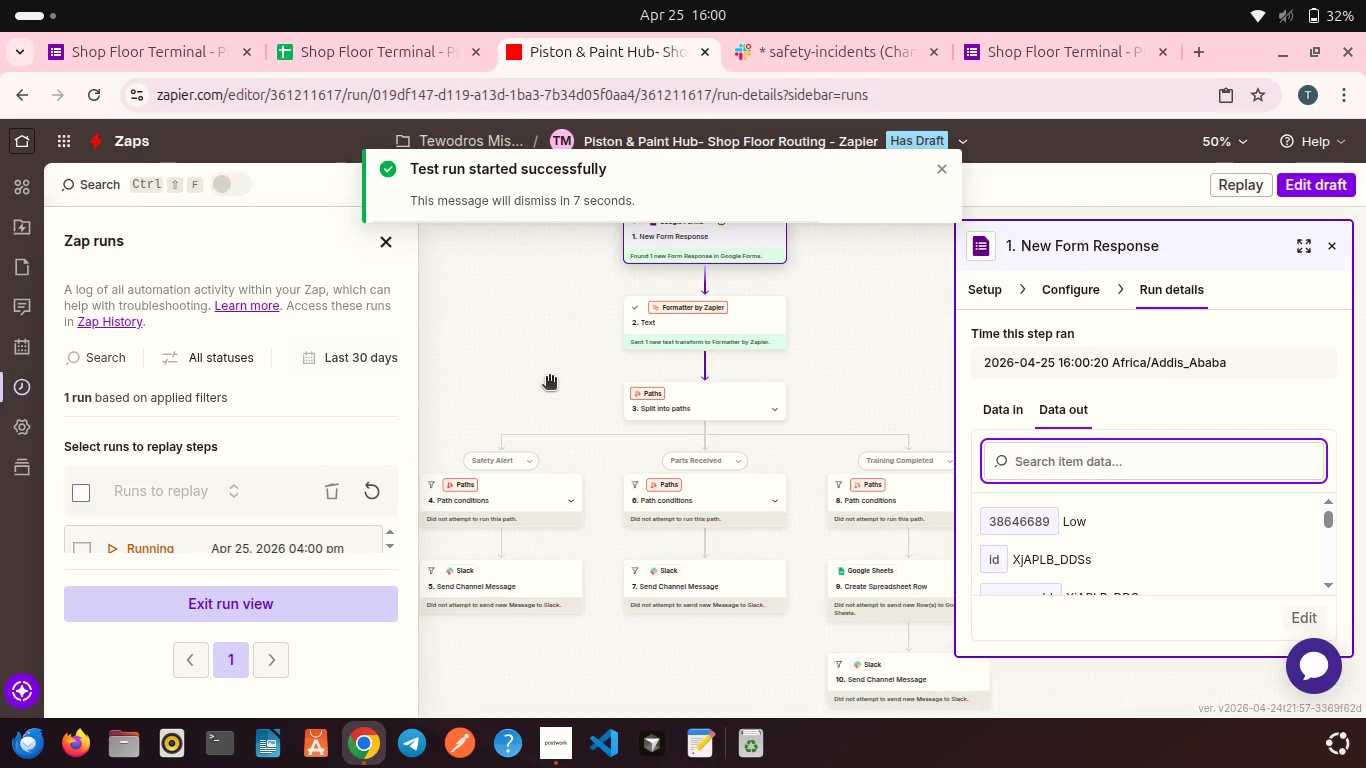 
scroll: coordinate [549, 378], scroll_direction: none, amount: 0.0
 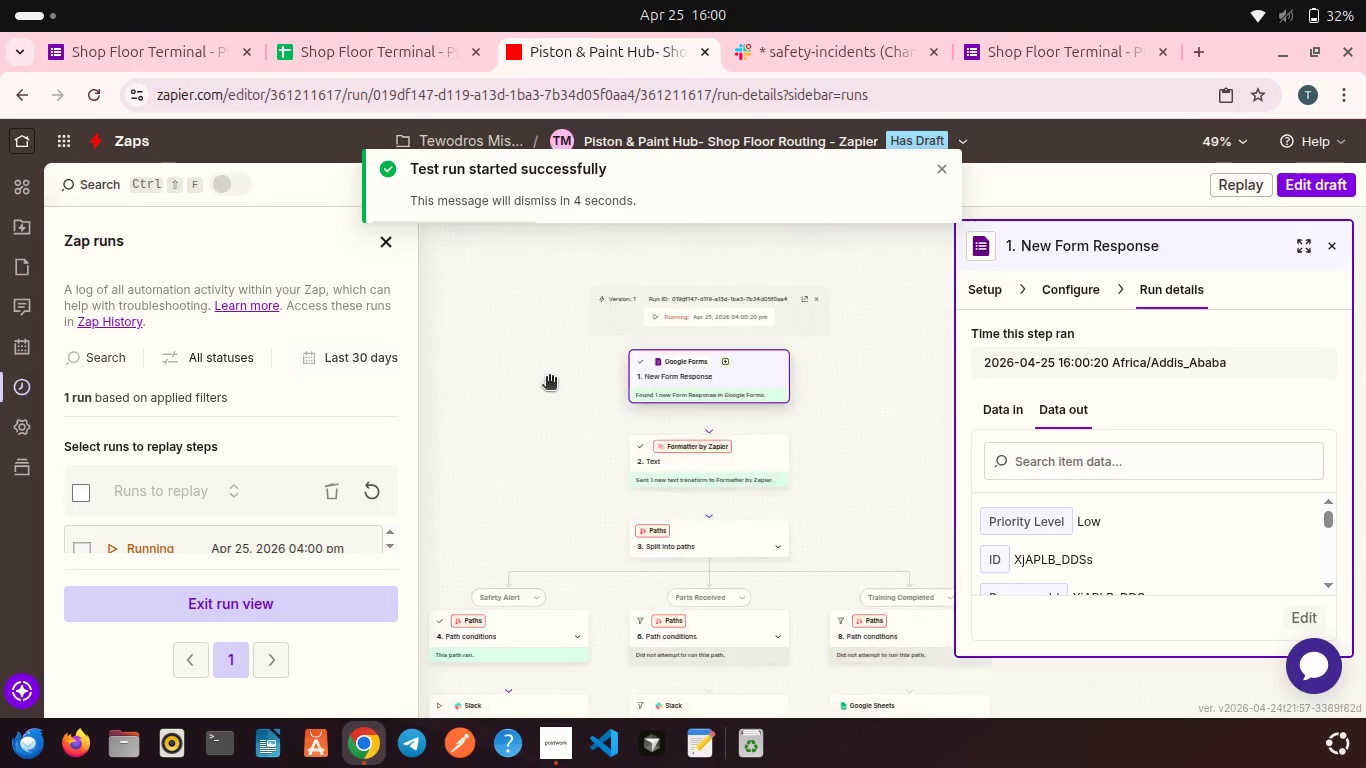 
scroll: coordinate [549, 378], scroll_direction: down, amount: 4.0
 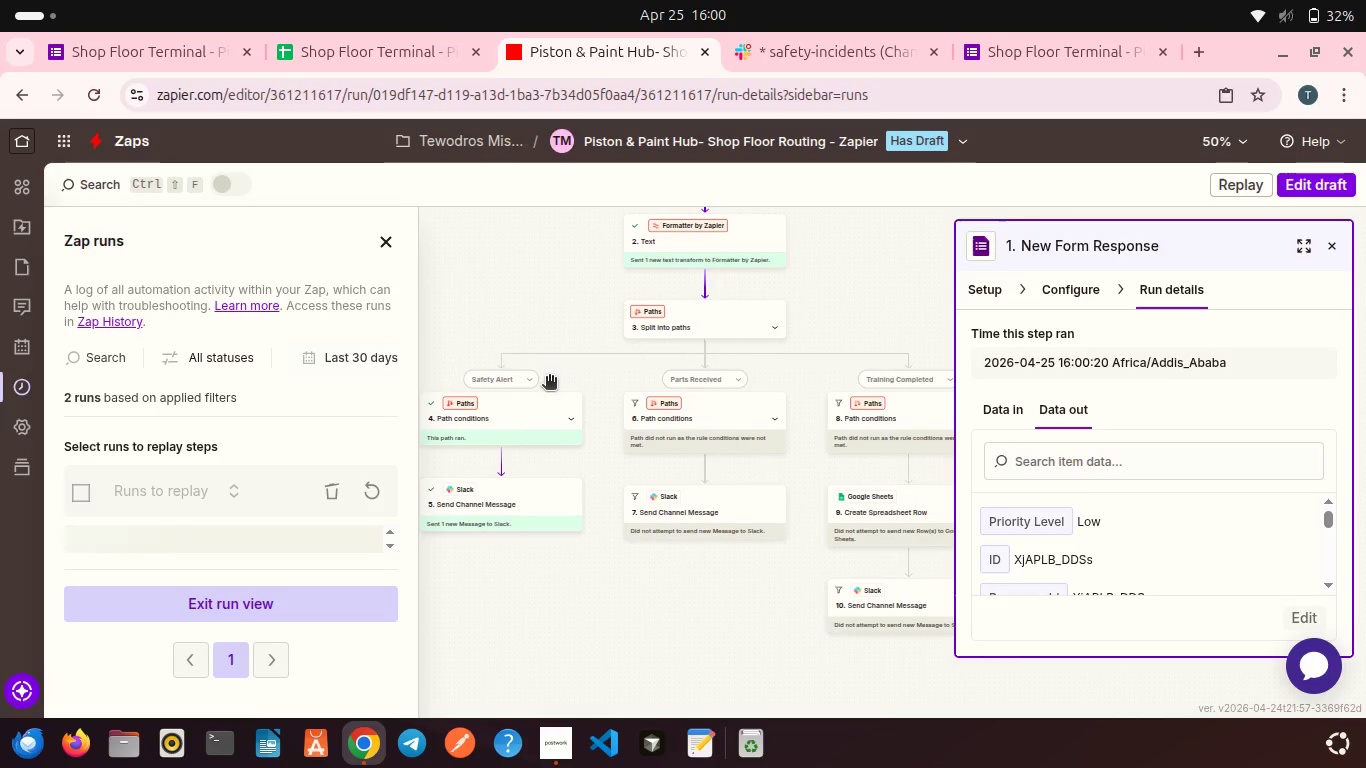 
left_click([793, 53])
 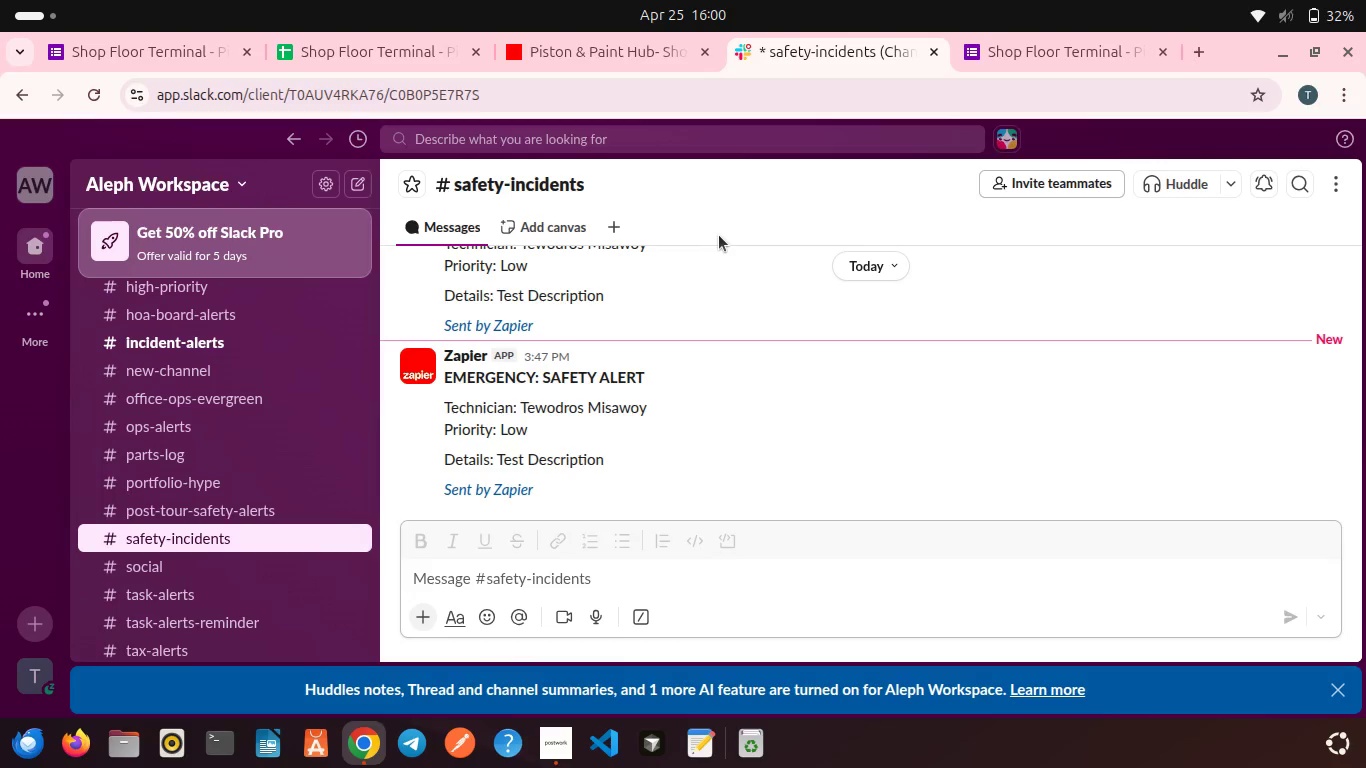 
scroll: coordinate [719, 235], scroll_direction: down, amount: 7.0
 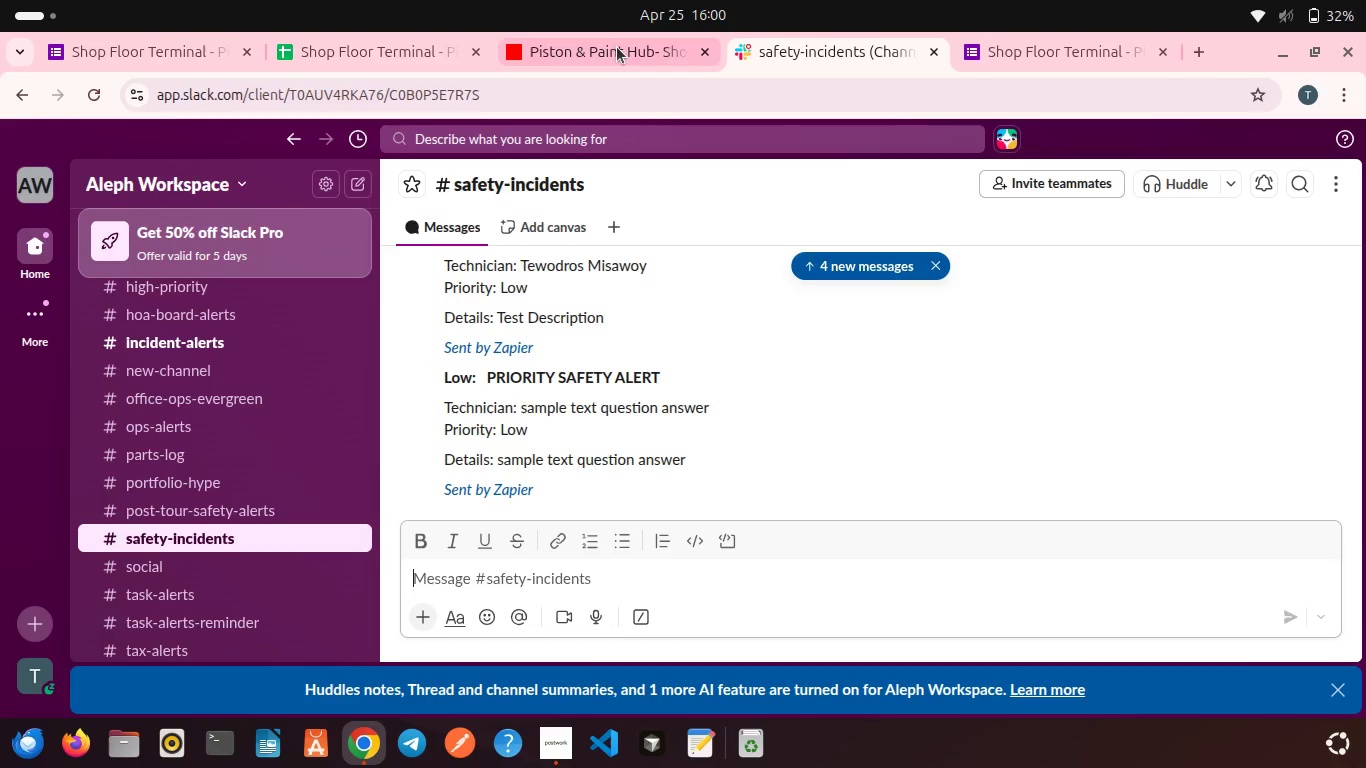 
left_click([617, 47])
 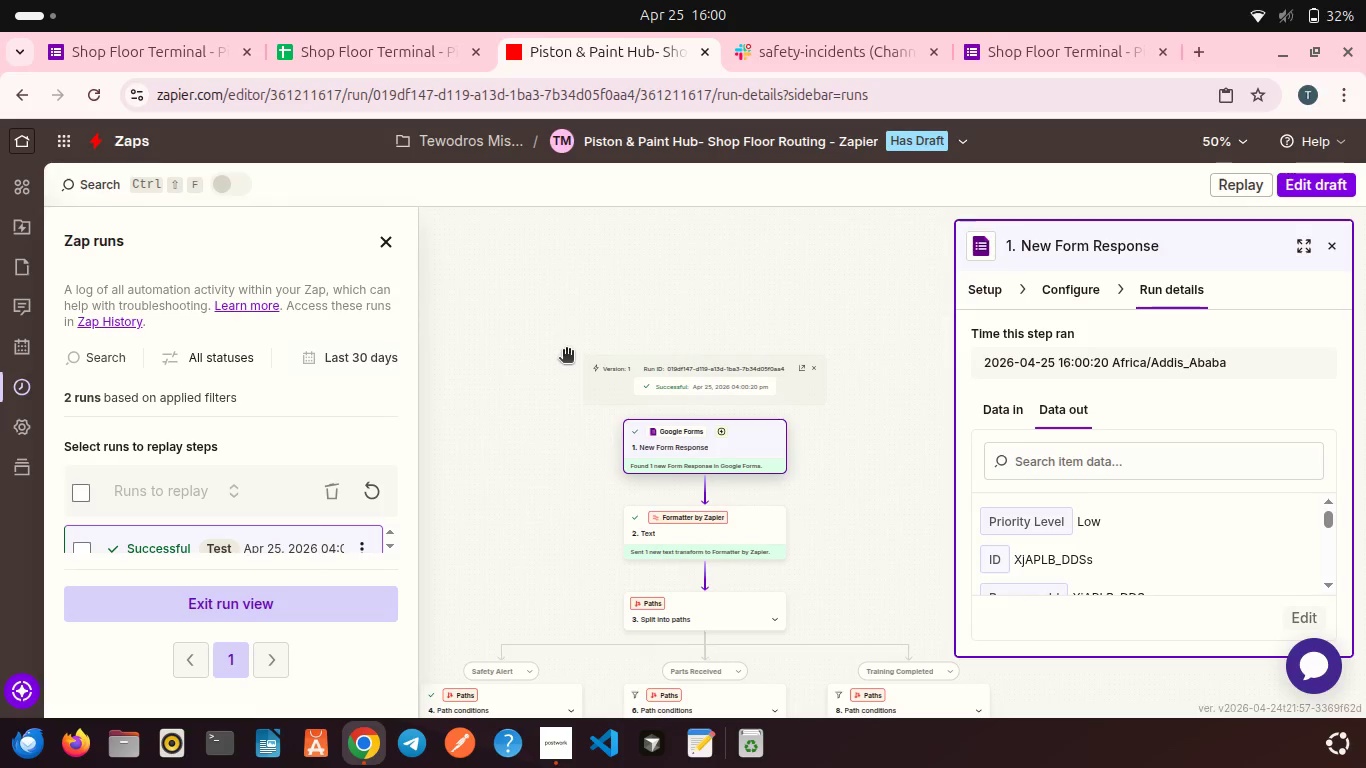 
scroll: coordinate [566, 351], scroll_direction: down, amount: 3.0
 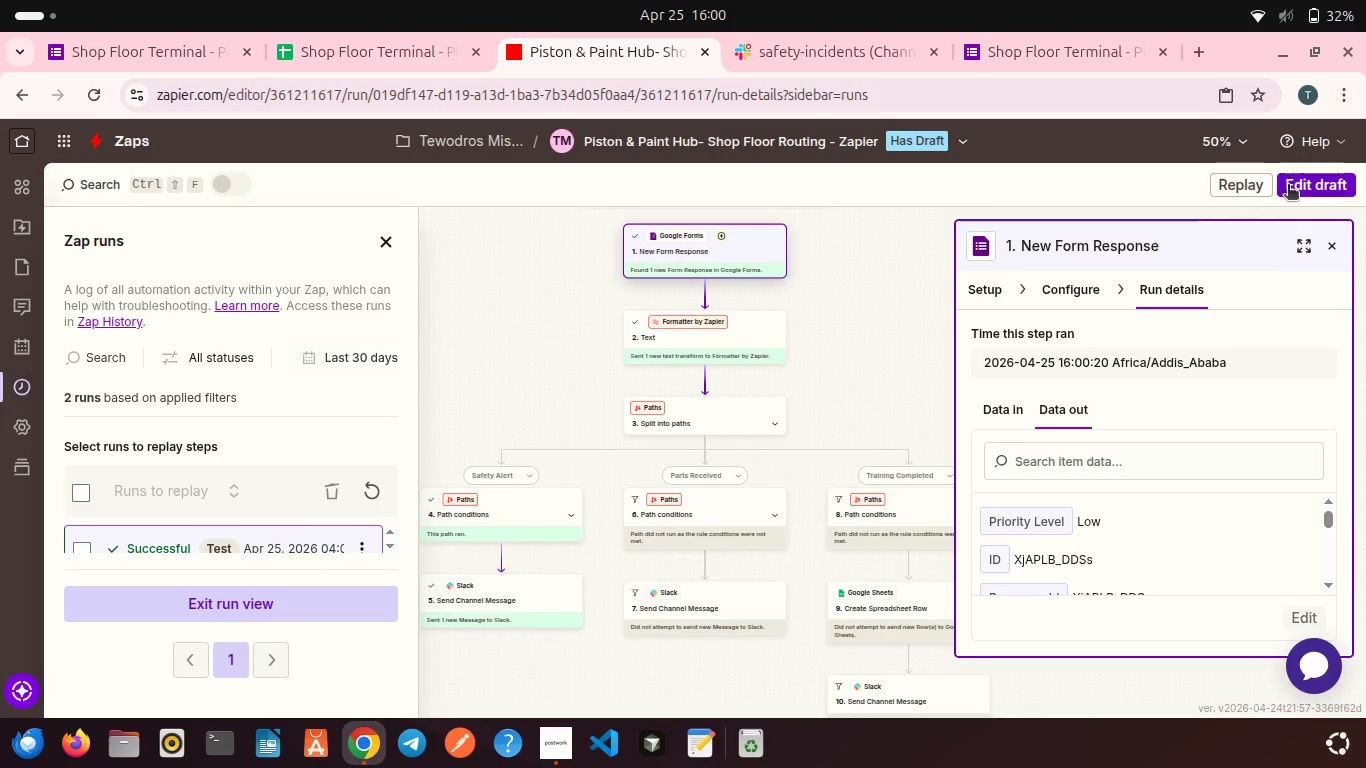 
left_click([1288, 186])
 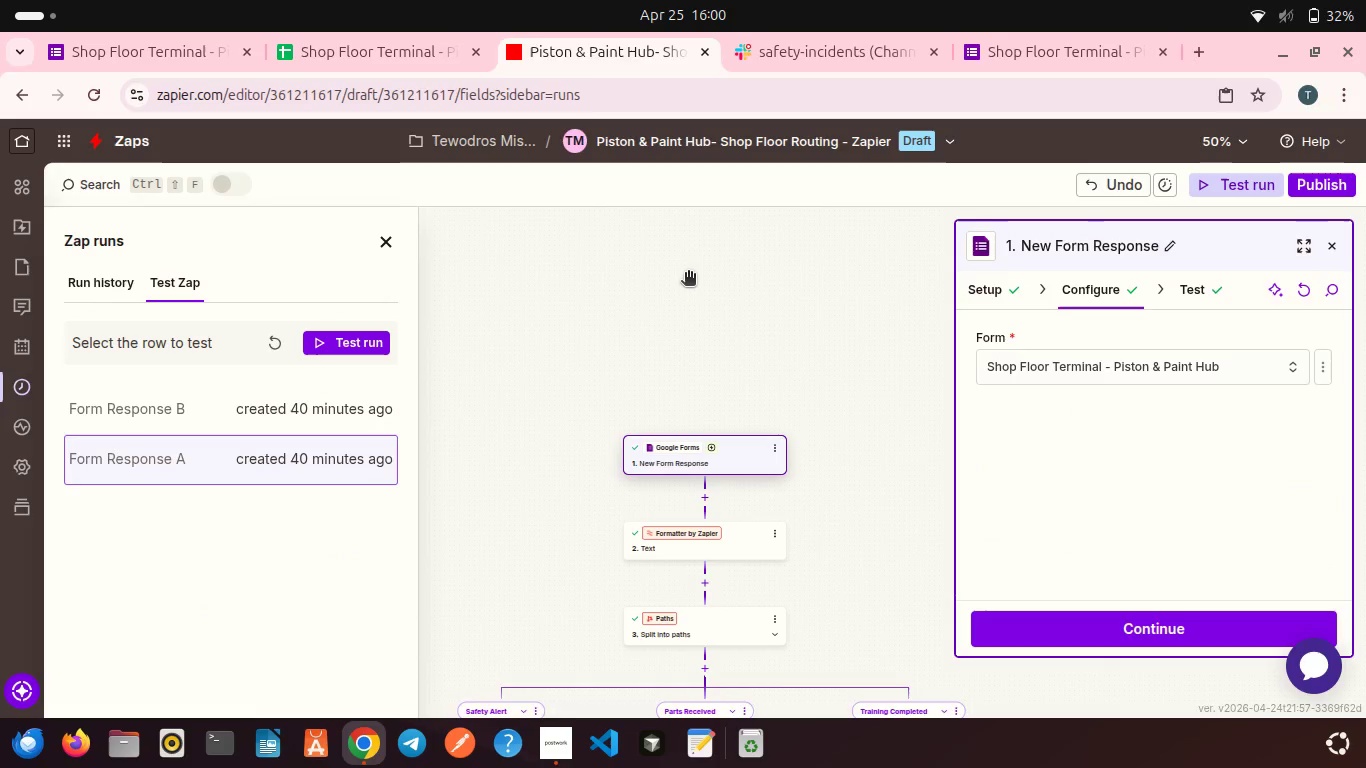 
scroll: coordinate [628, 325], scroll_direction: down, amount: 5.0
 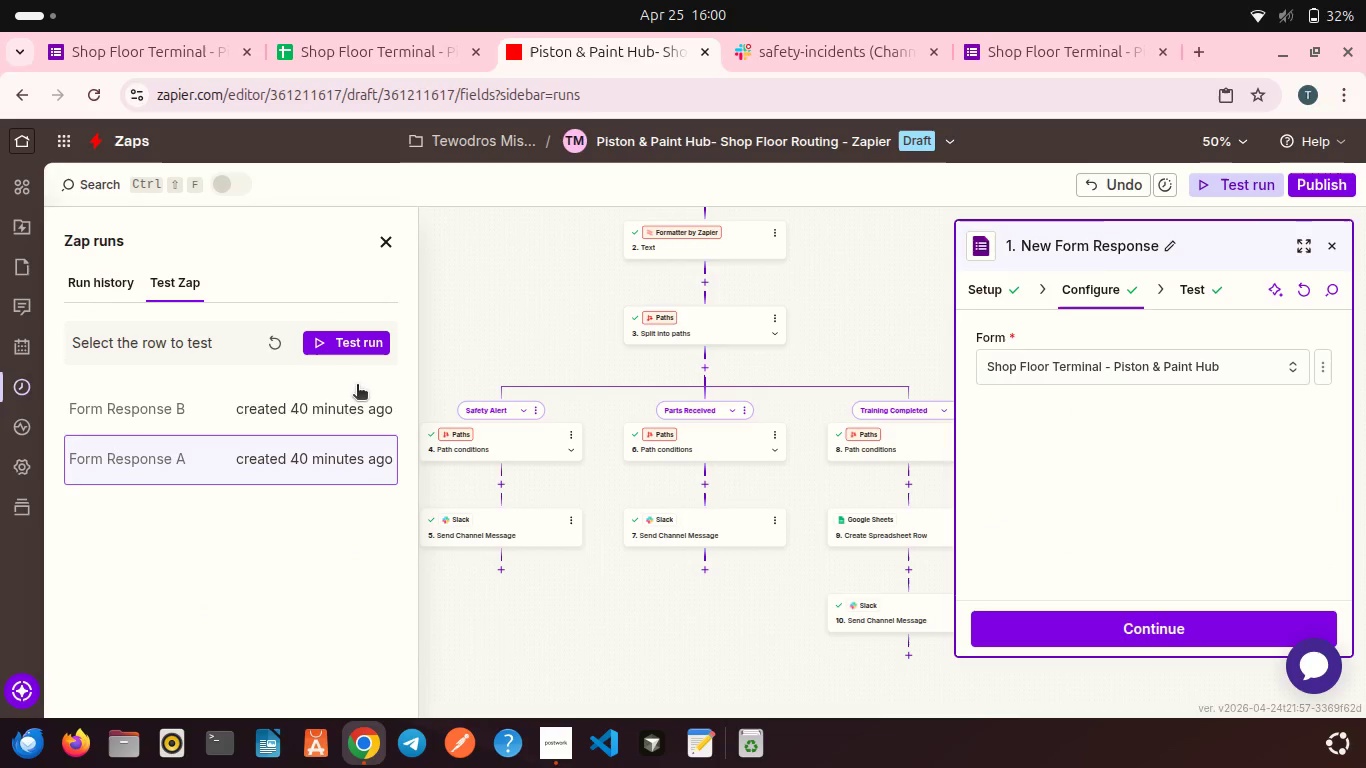 
left_click([350, 388])
 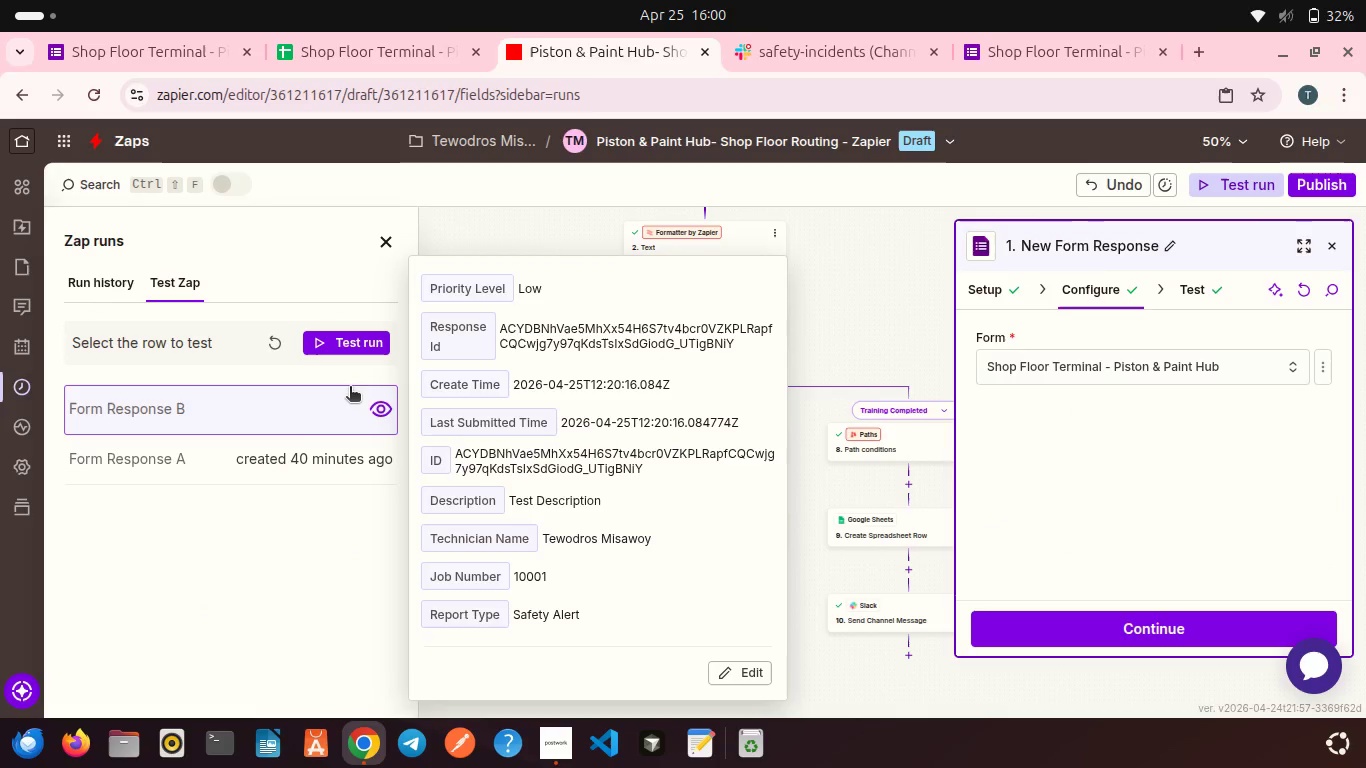 
left_click([320, 442])
 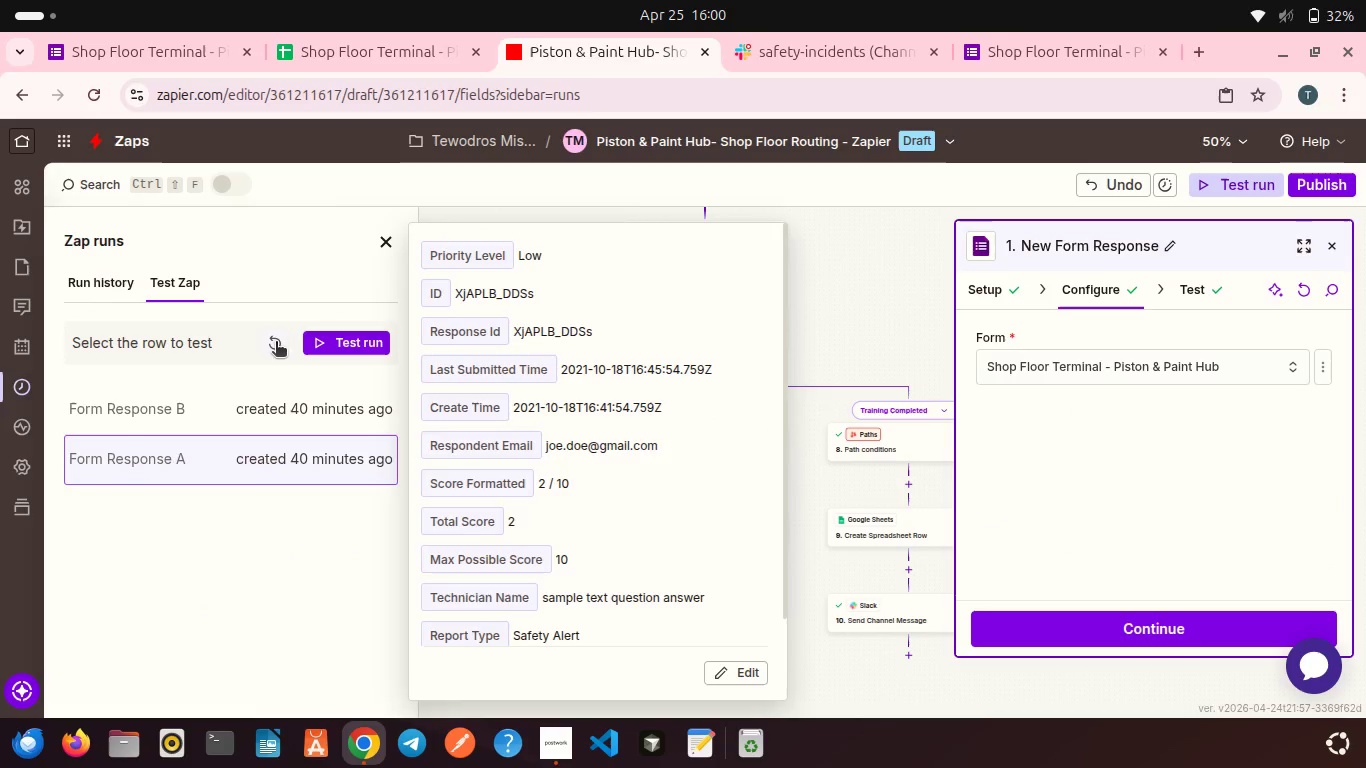 
left_click([276, 343])
 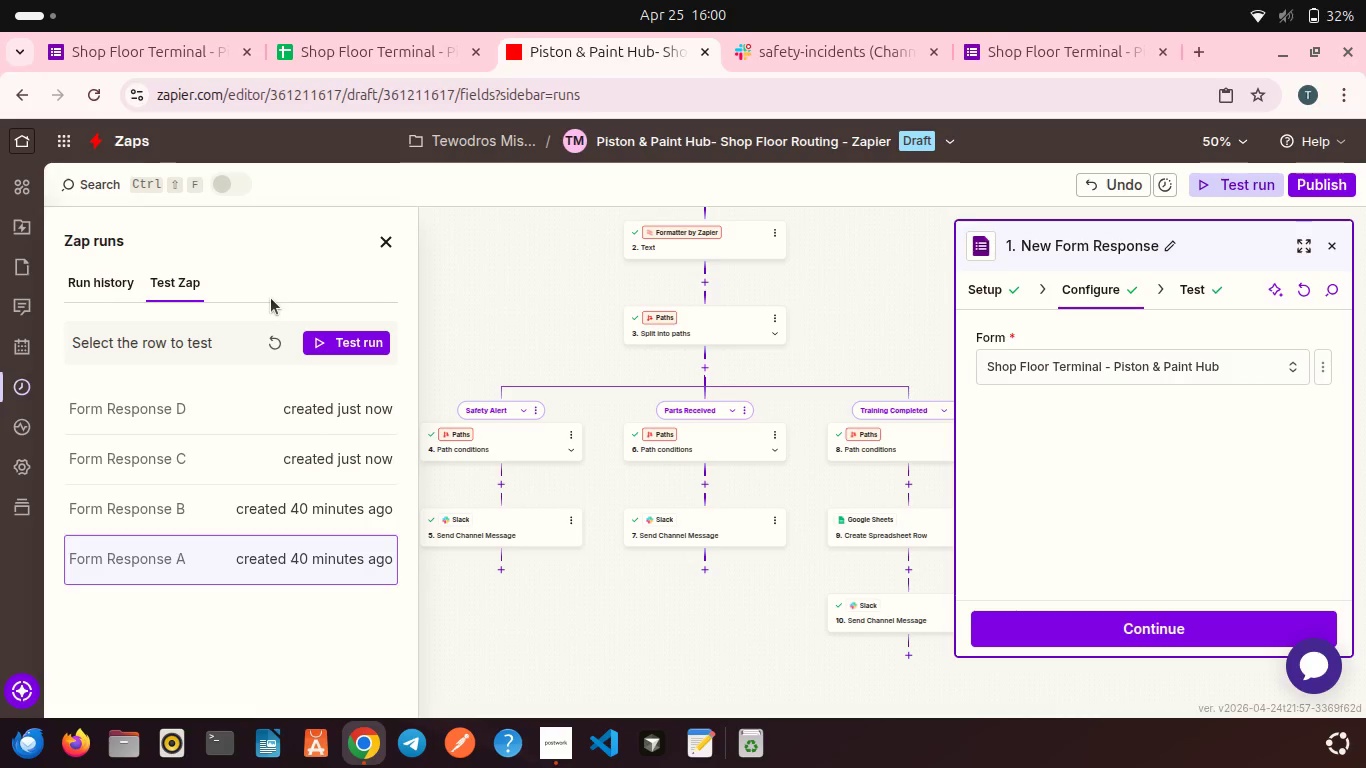 
left_click([312, 413])
 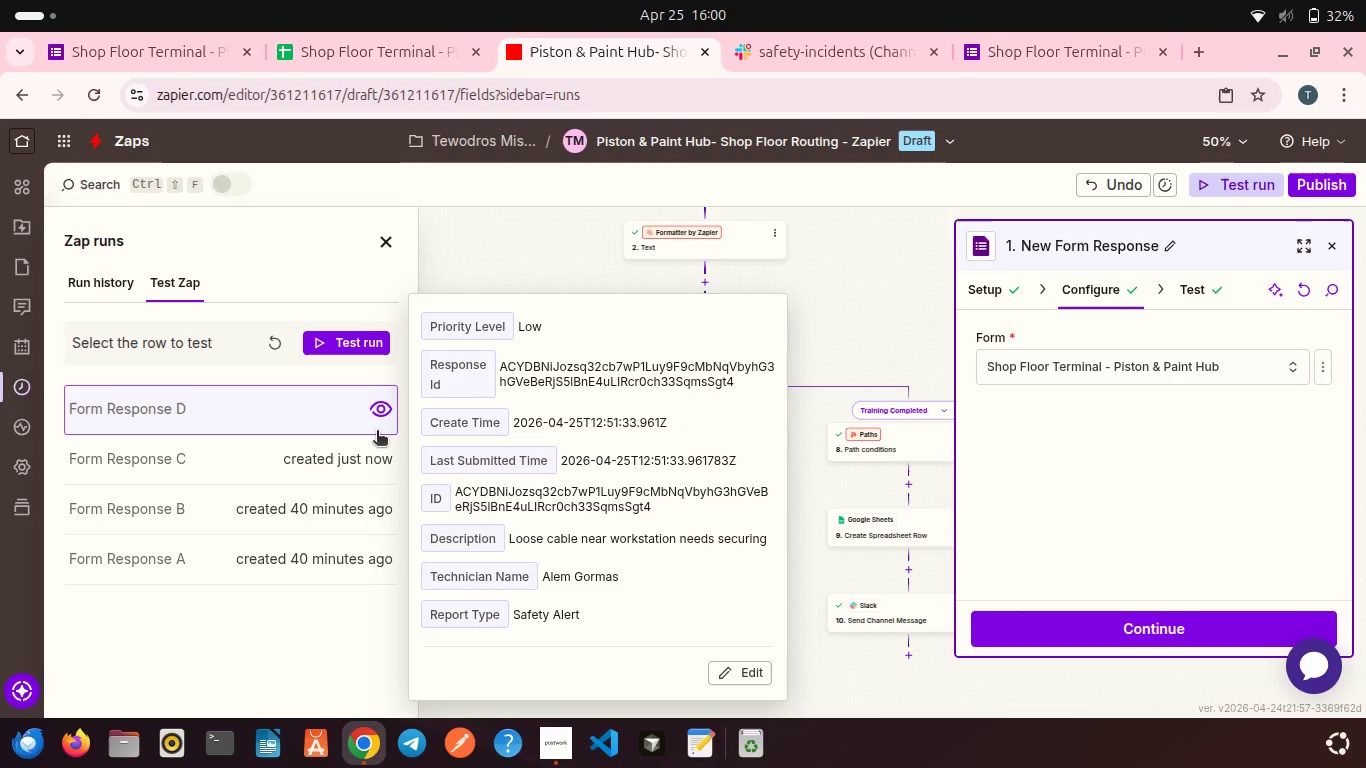 
left_click([297, 459])
 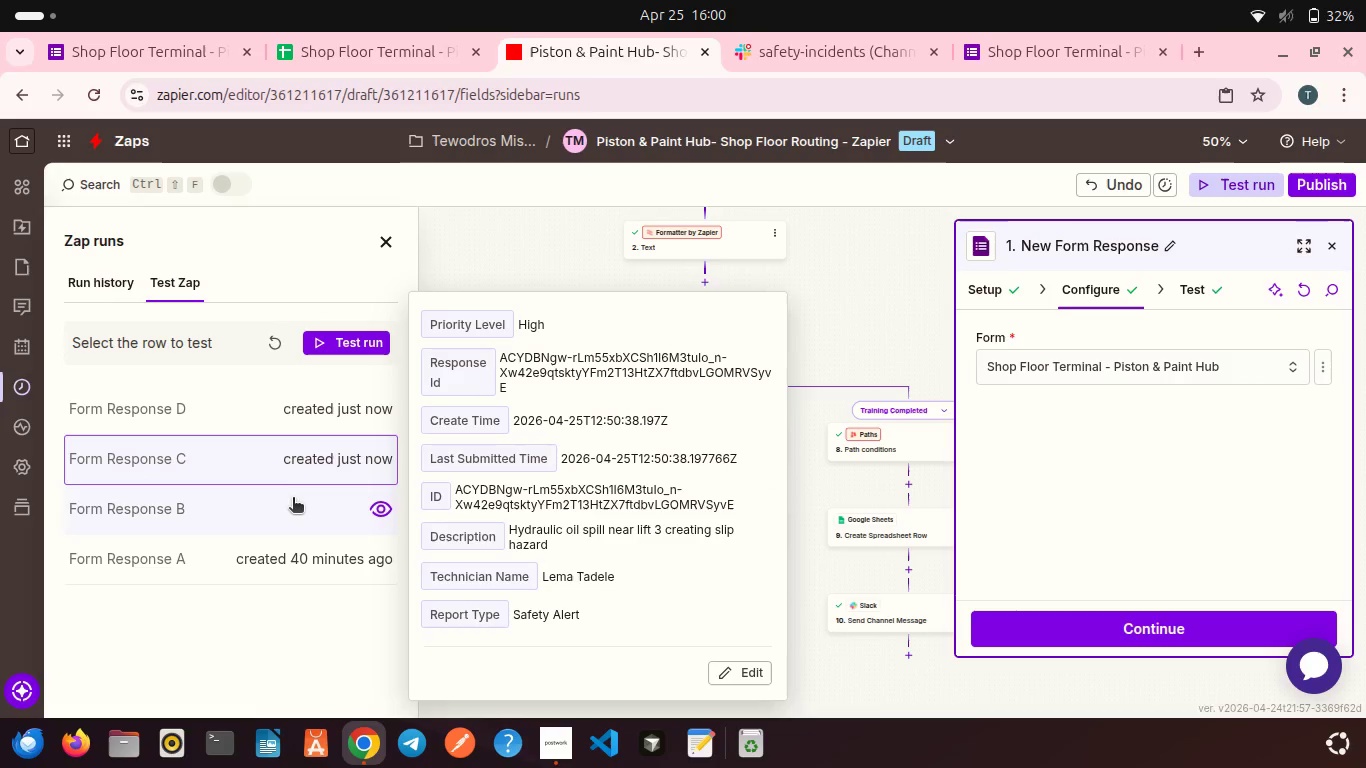 
left_click([293, 500])
 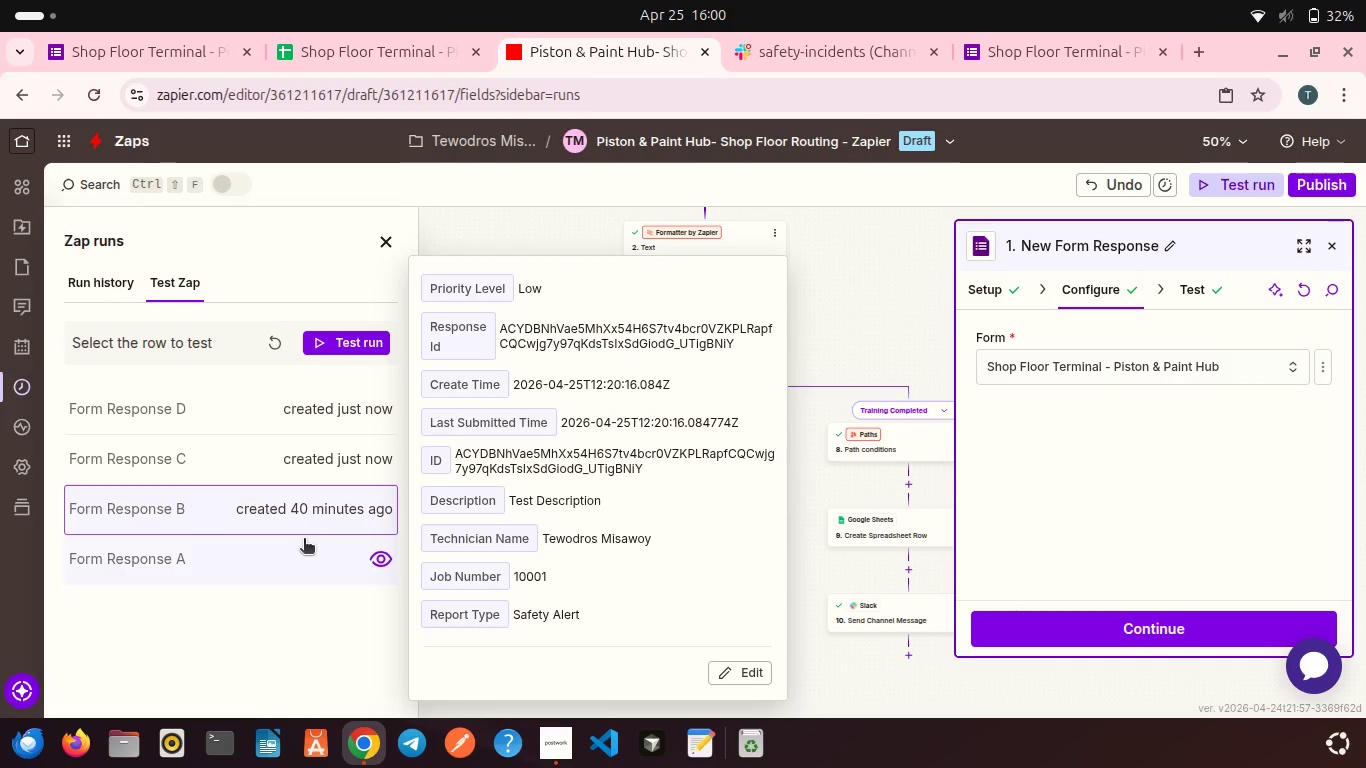 
left_click([304, 540])
 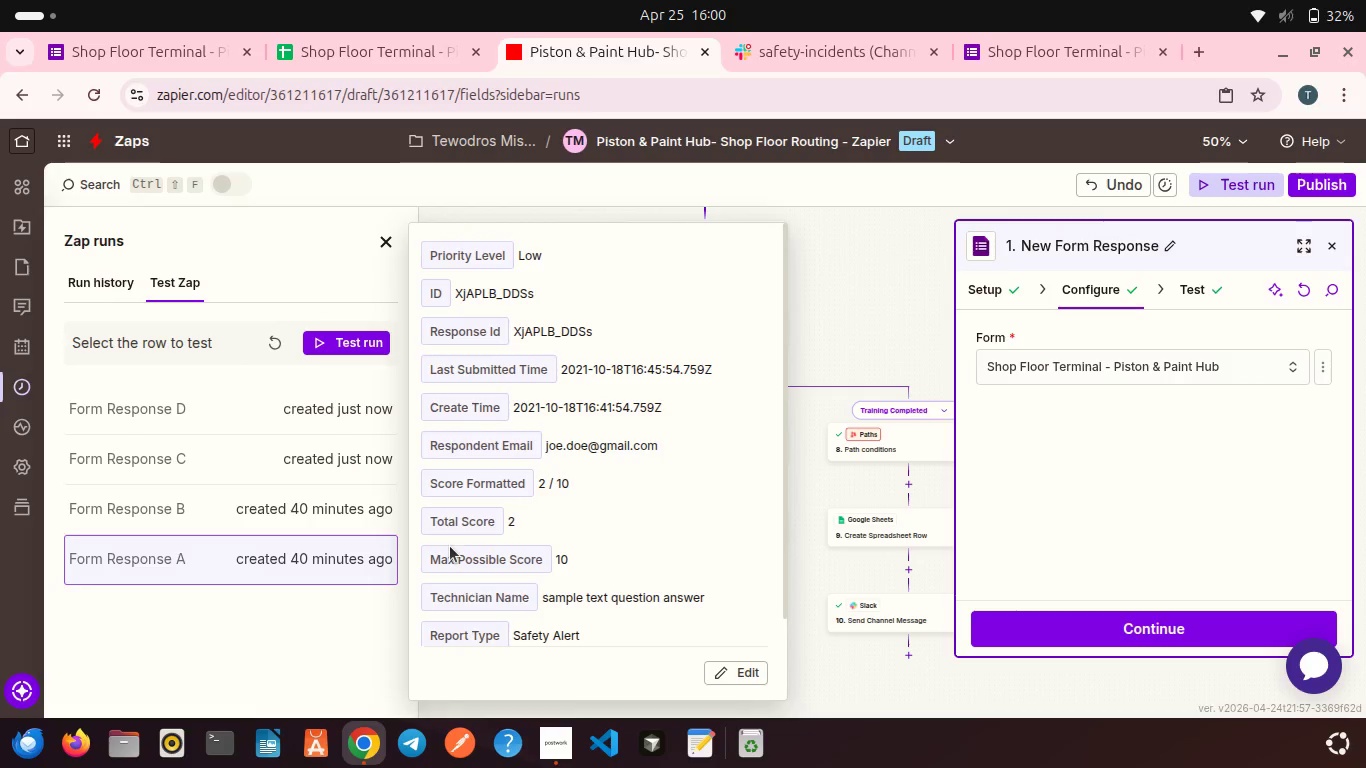 
scroll: coordinate [450, 546], scroll_direction: down, amount: 7.0
 